 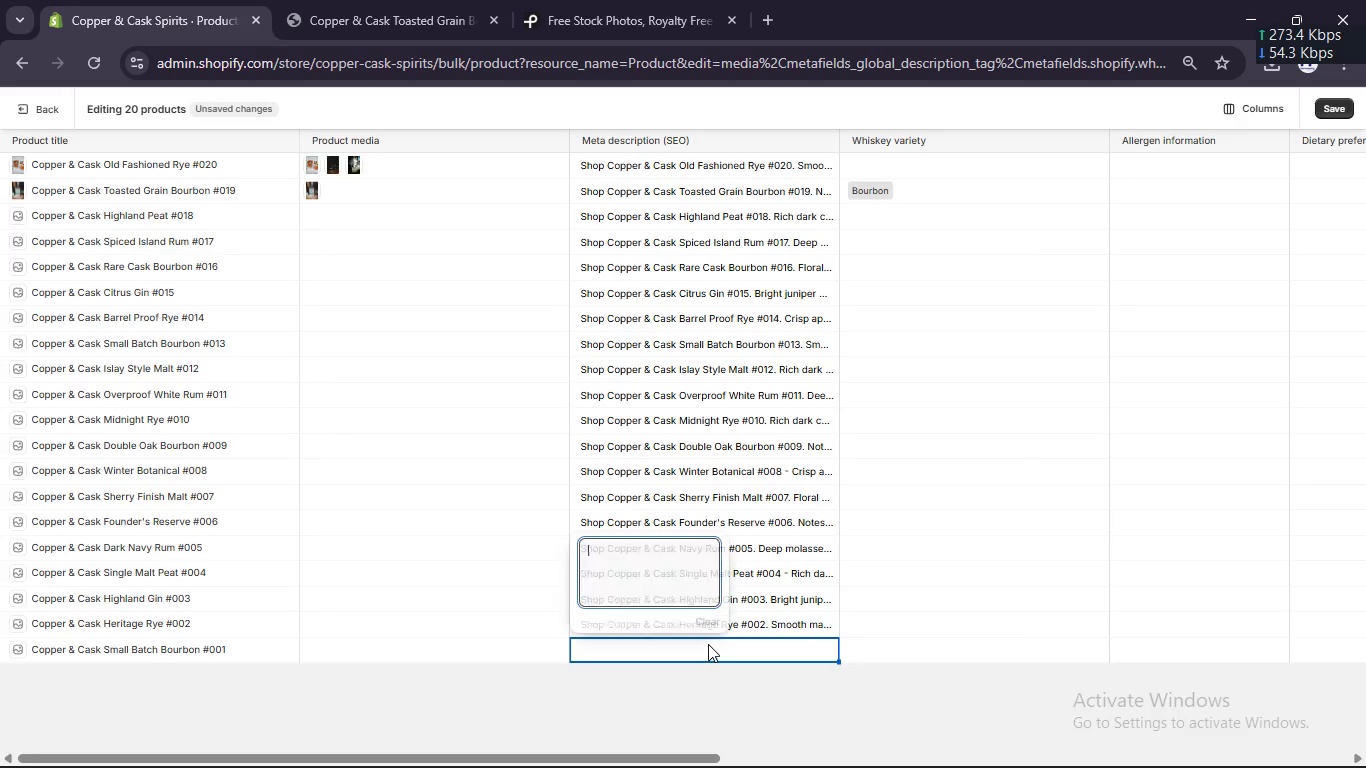 
key(Control+V)
 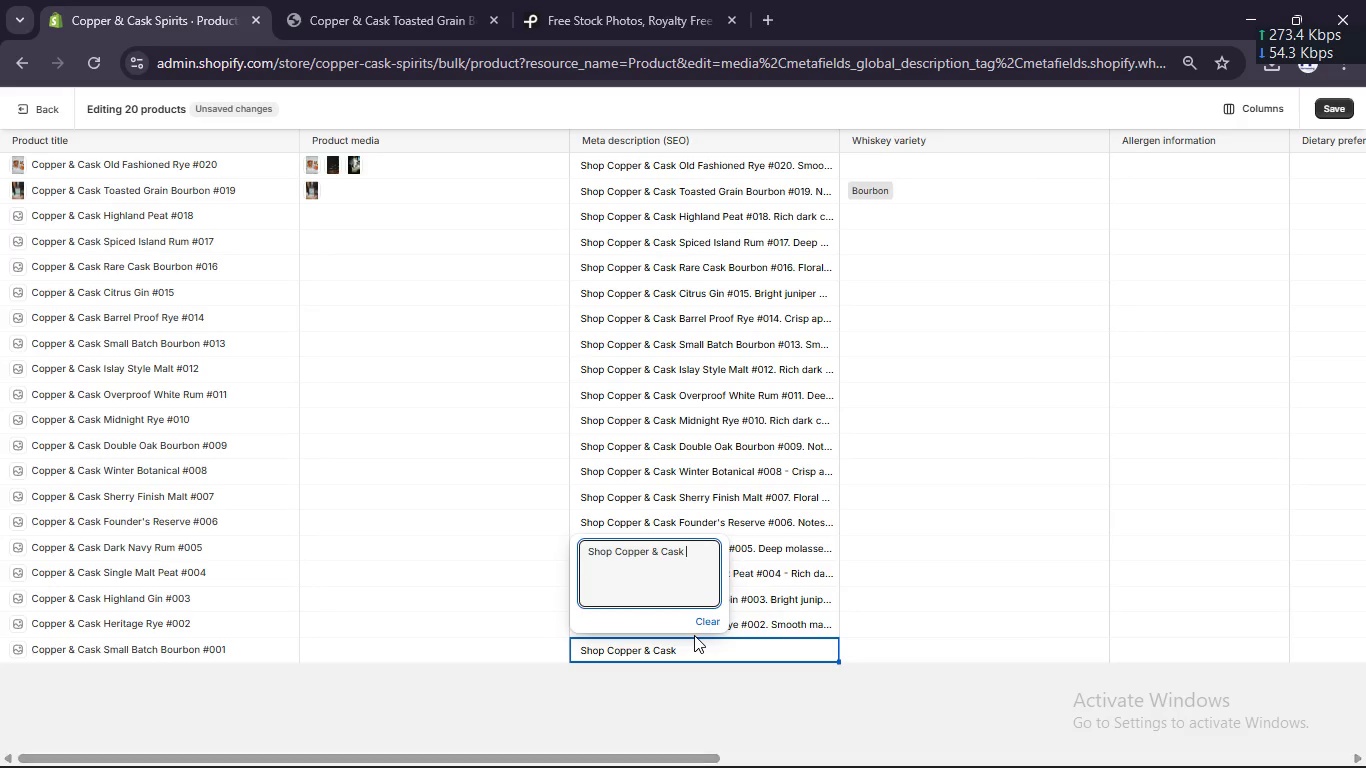 
key(Space)
 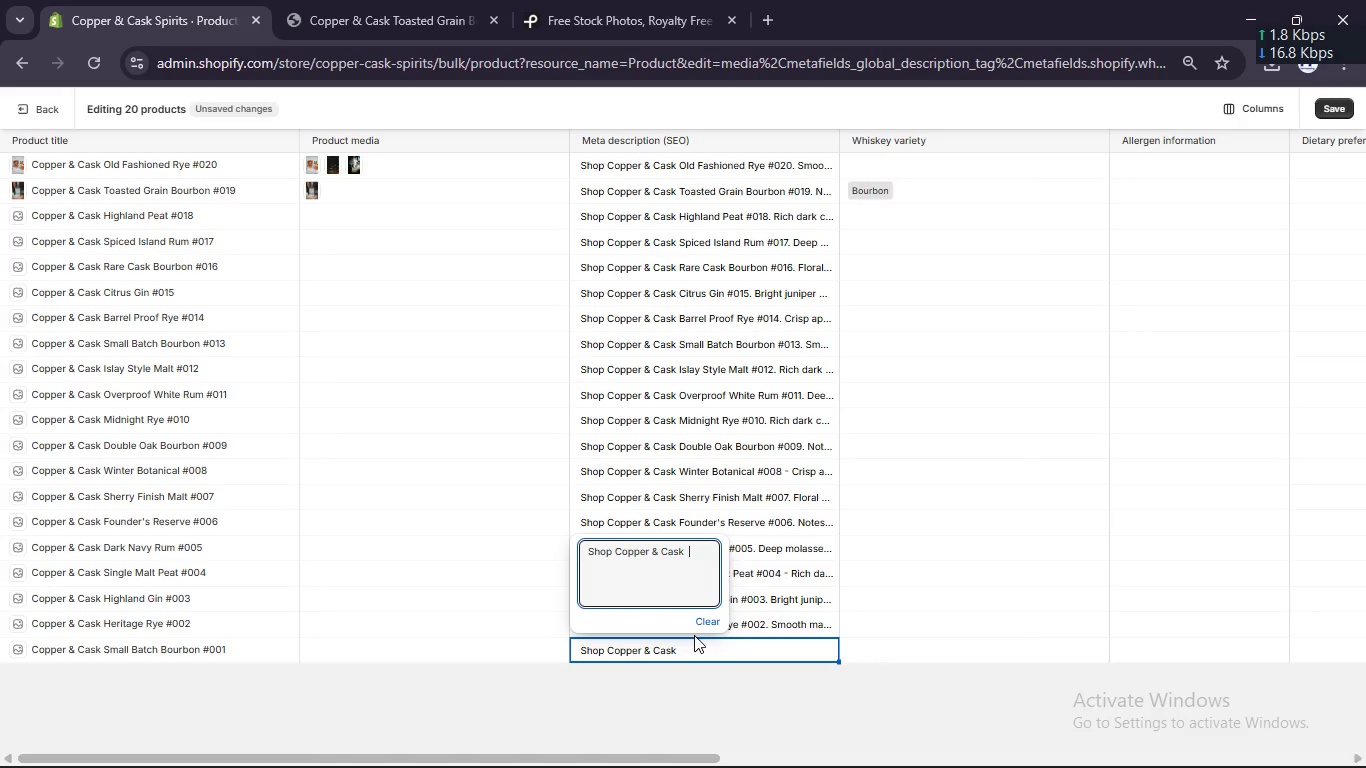 
key(Backspace)
 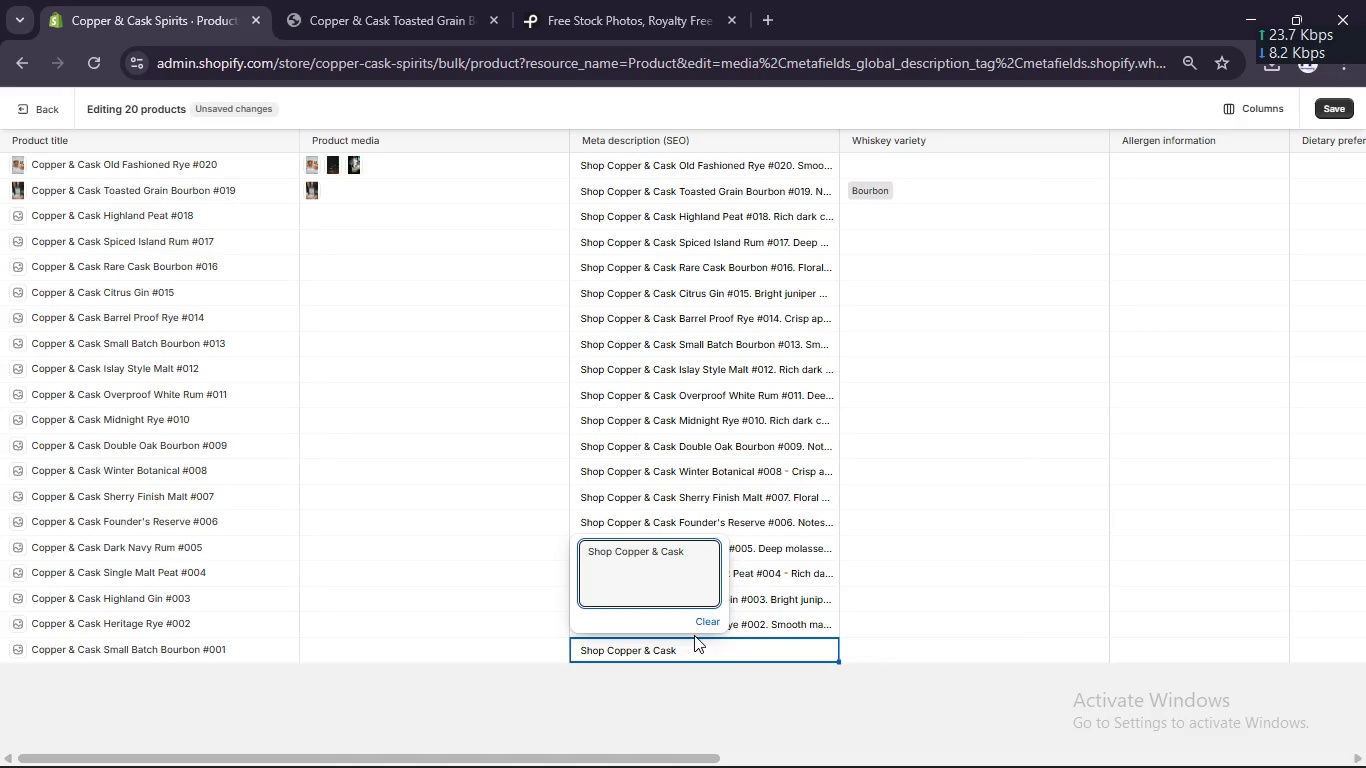 
wait(5.48)
 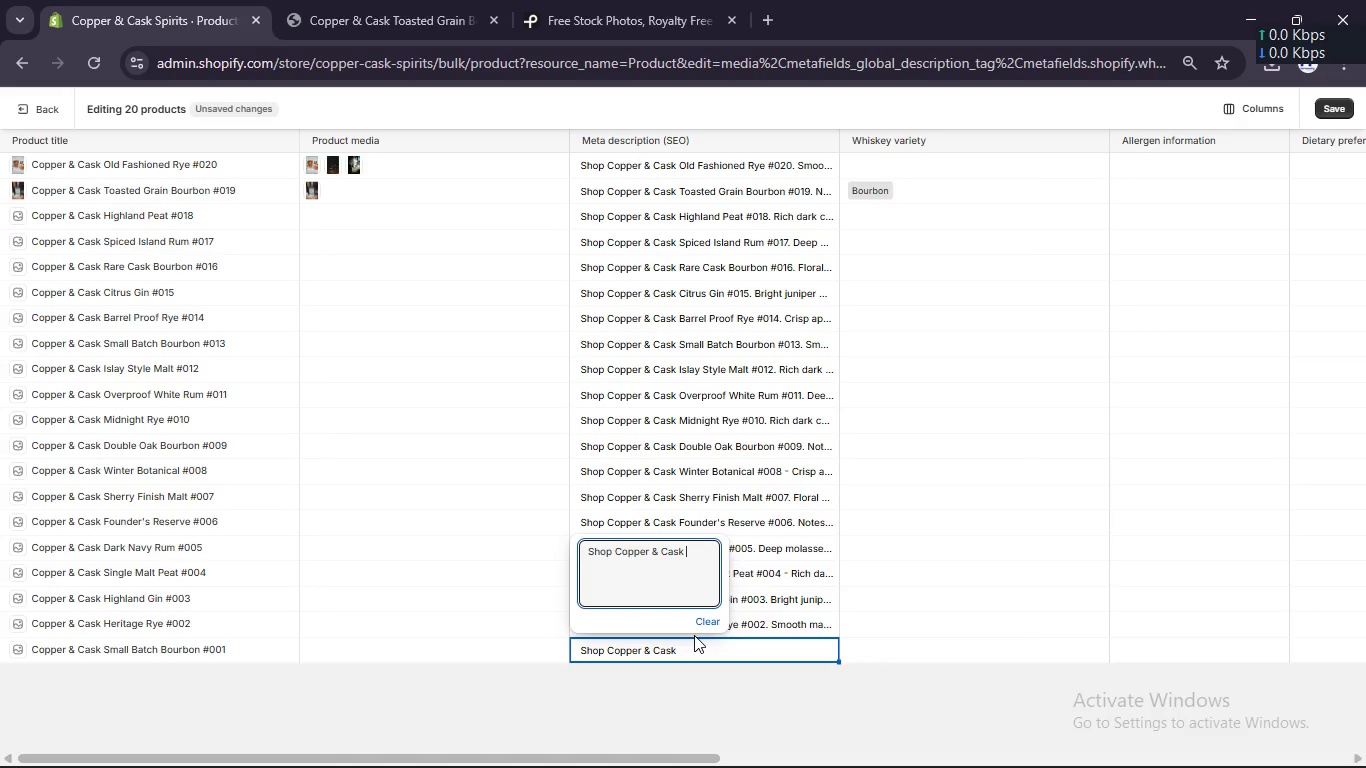 
type(Small Batch Bourbon #001. Notes of vanilla, caramel, and toasted oak with a spicy finidh)
key(Backspace)
key(Backspace)
type(shi. Bottled at 45.2[Break])
key(Backspace)
type(% ABV.)
 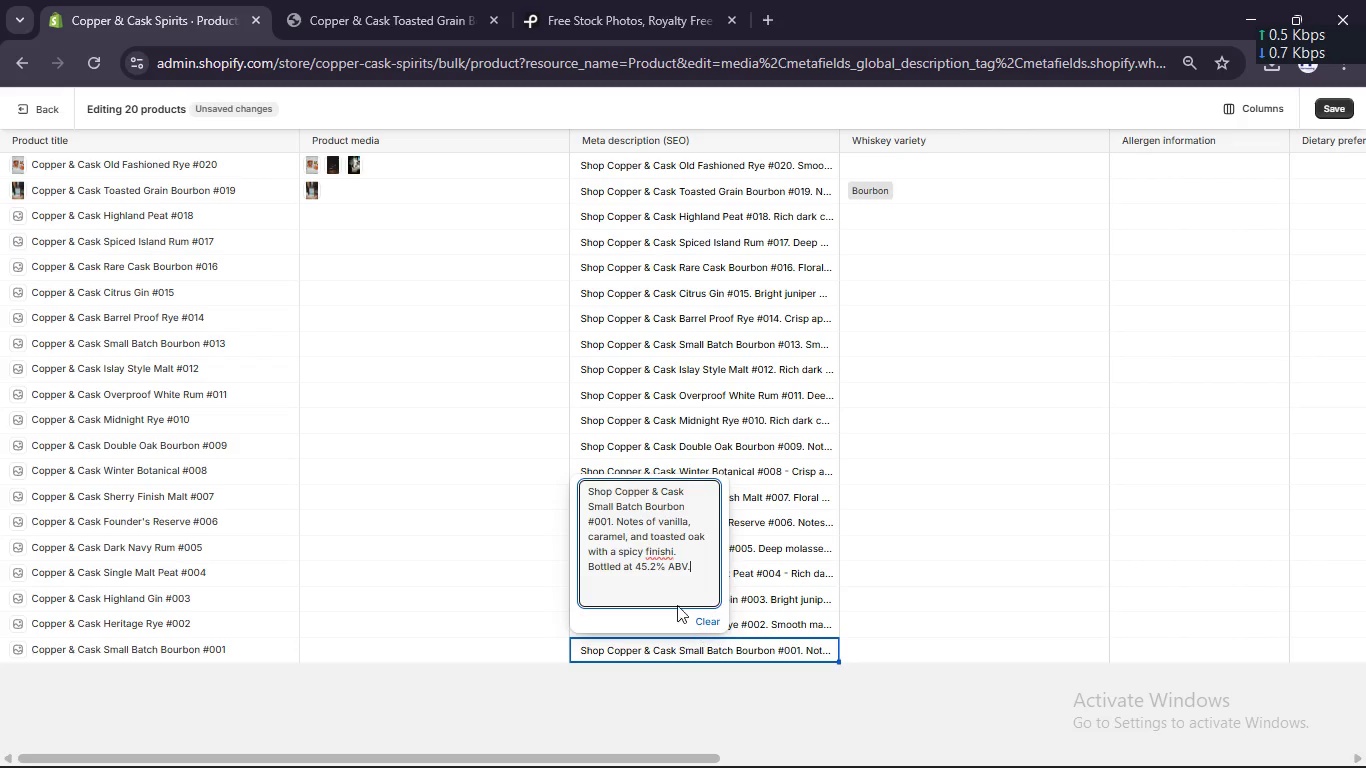 
left_click([671, 555])
 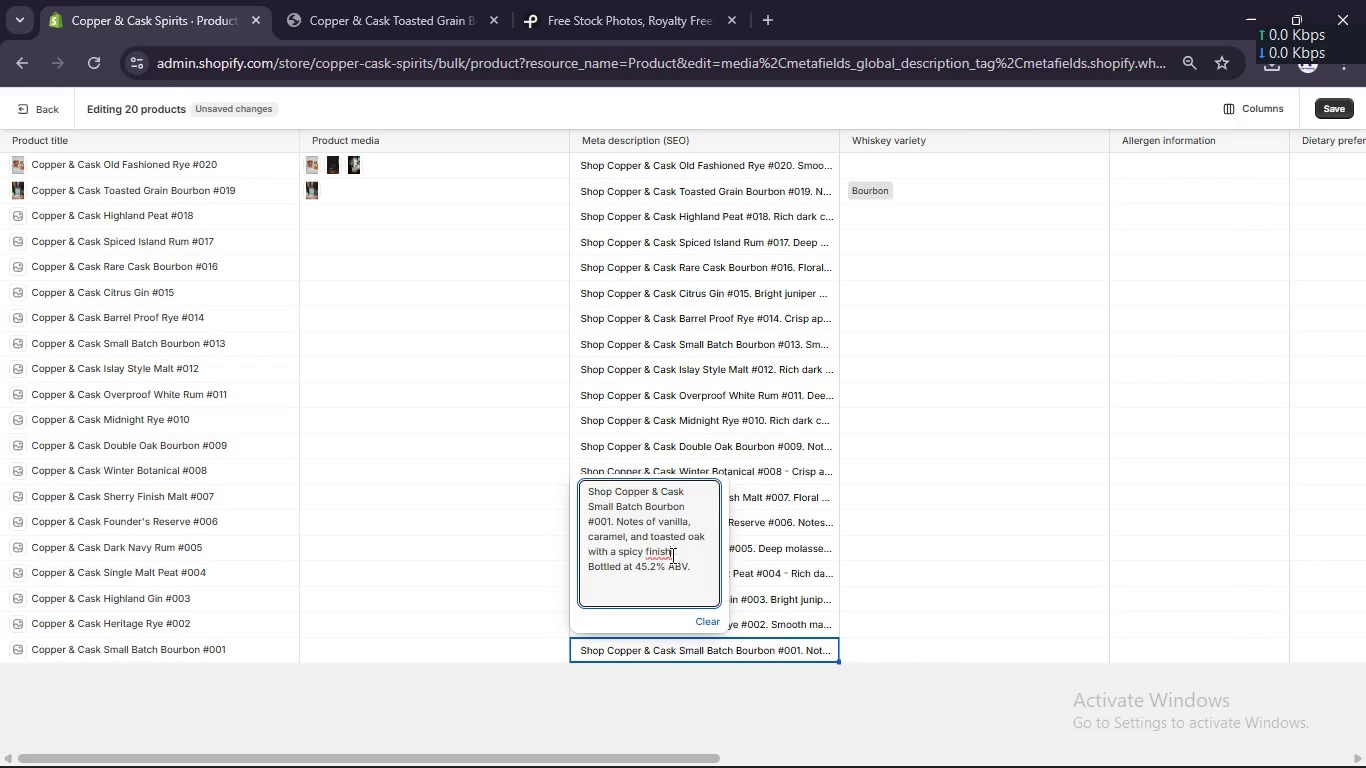 
key(Delete)
 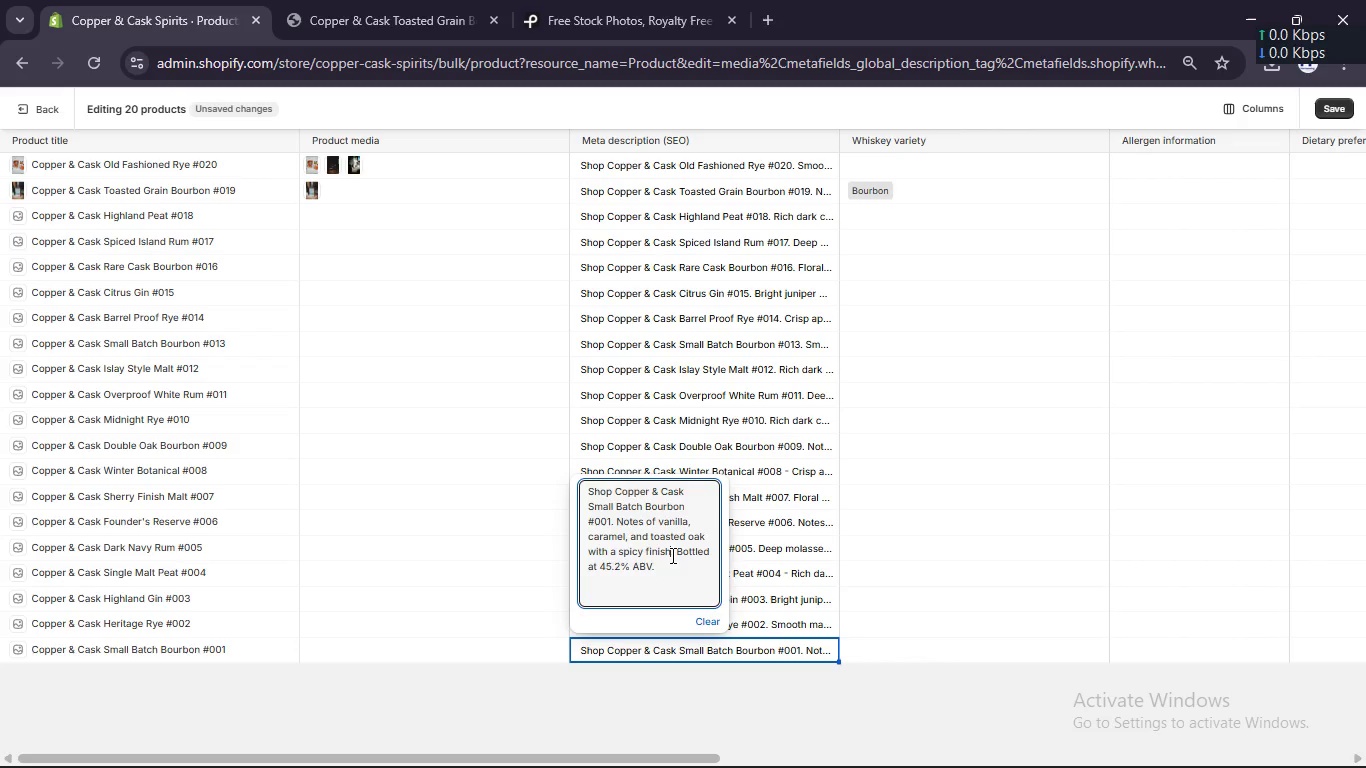 
key(CapsLock)
 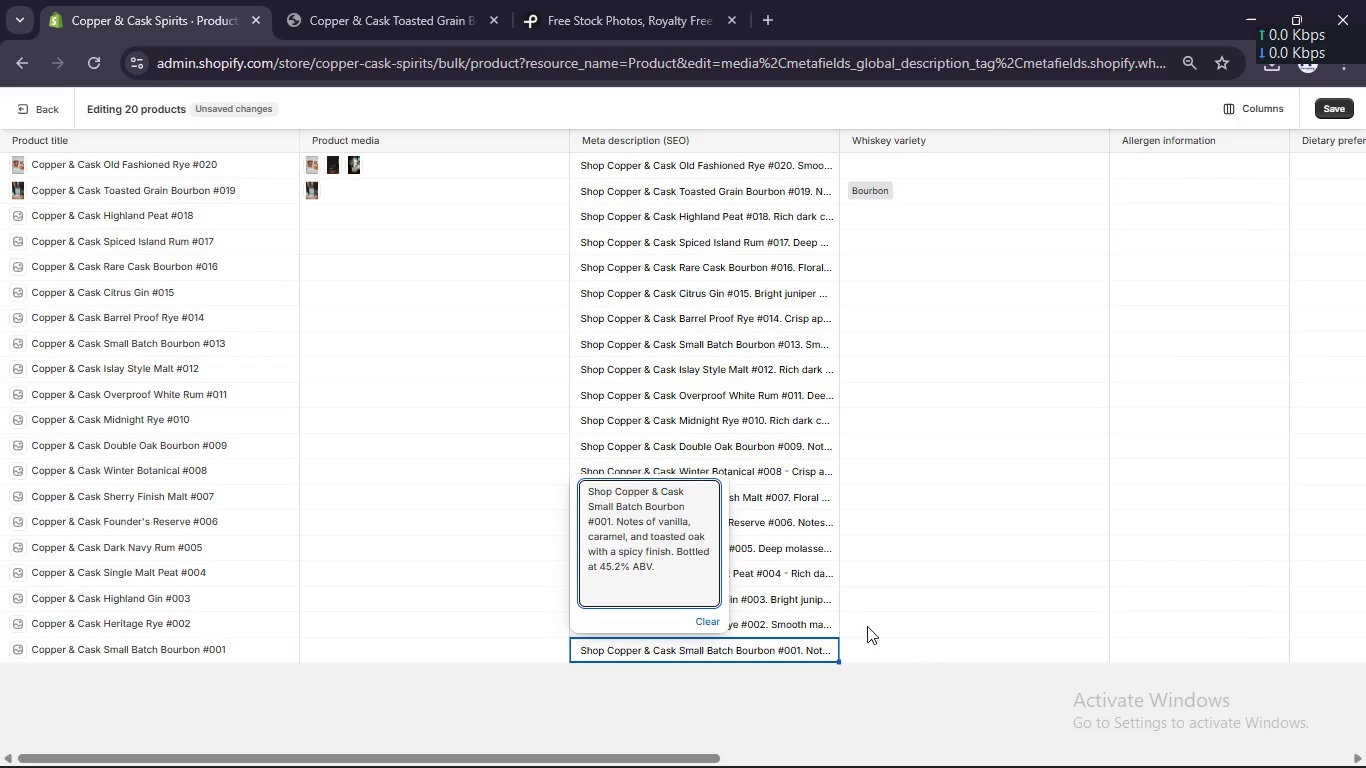 
left_click([863, 649])
 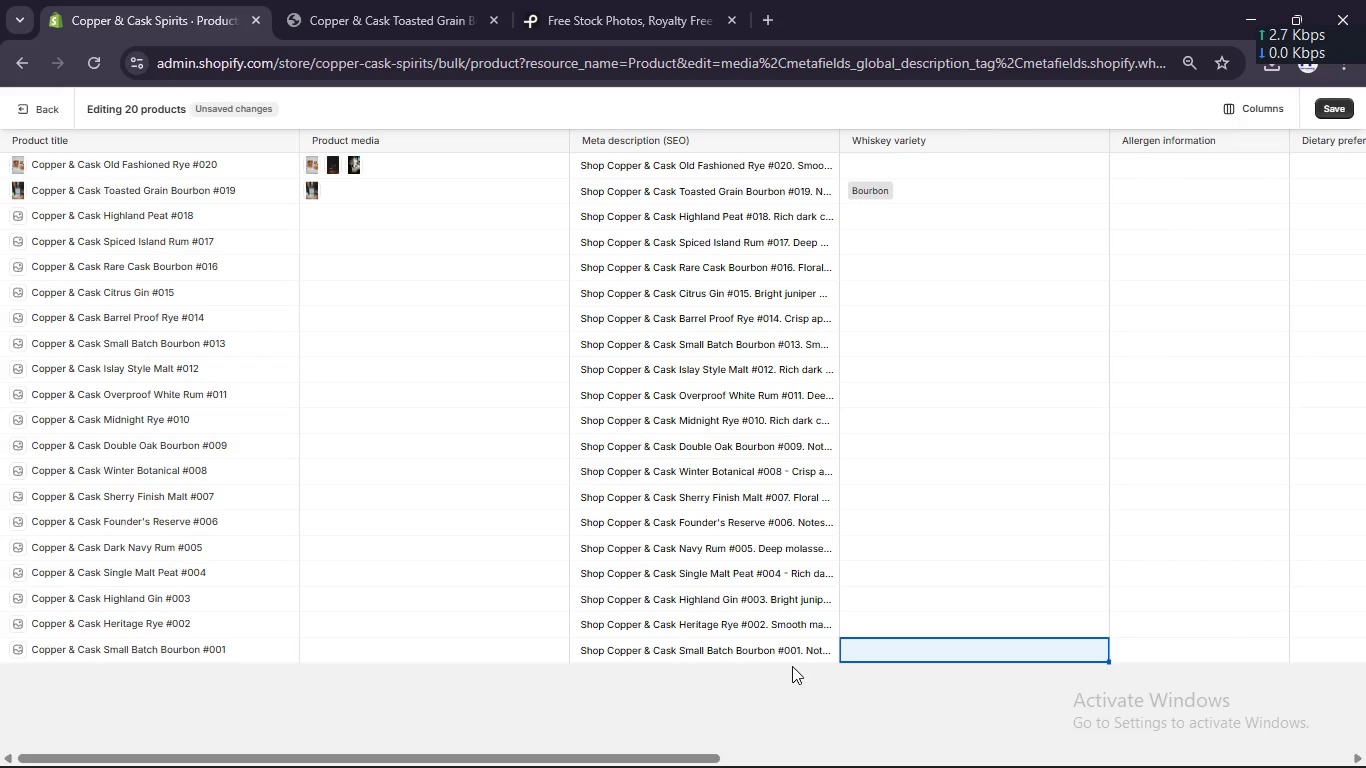 
left_click([787, 665])
 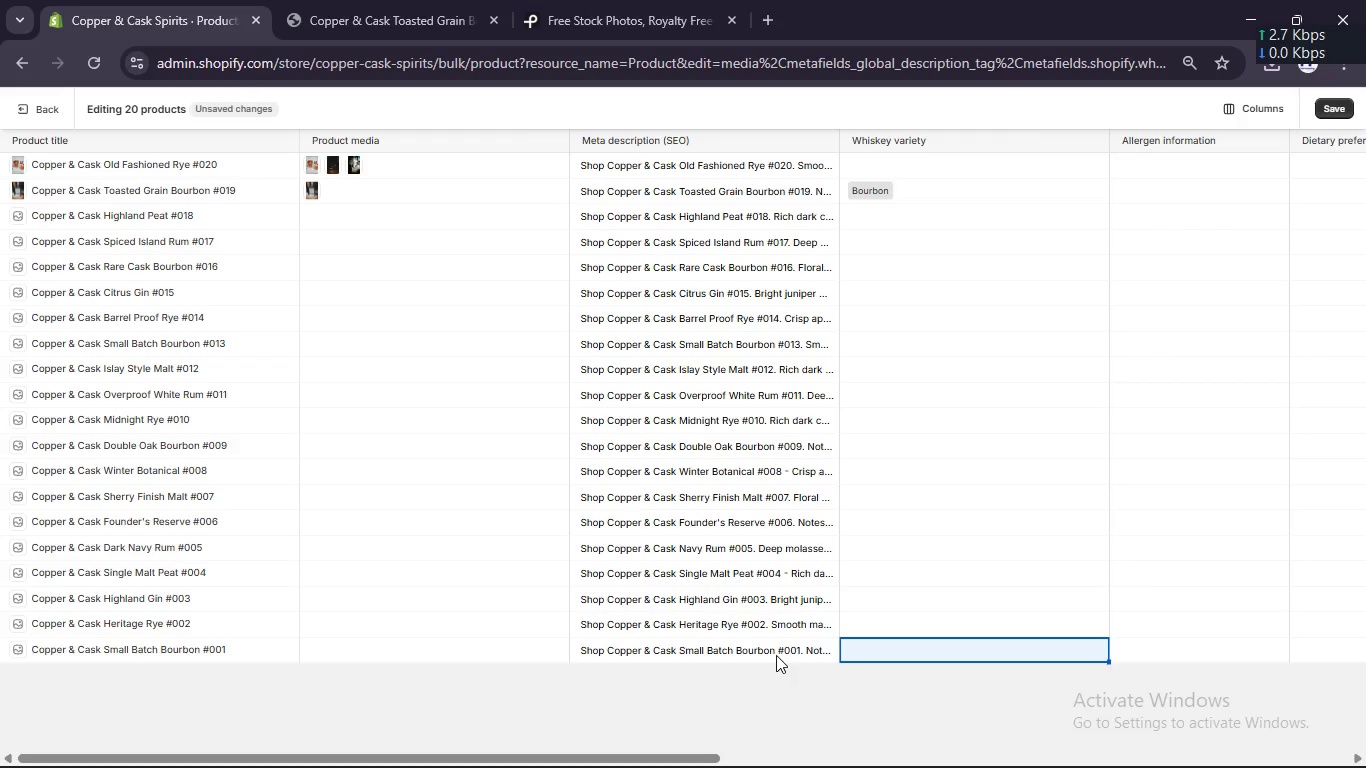 
left_click([776, 655])
 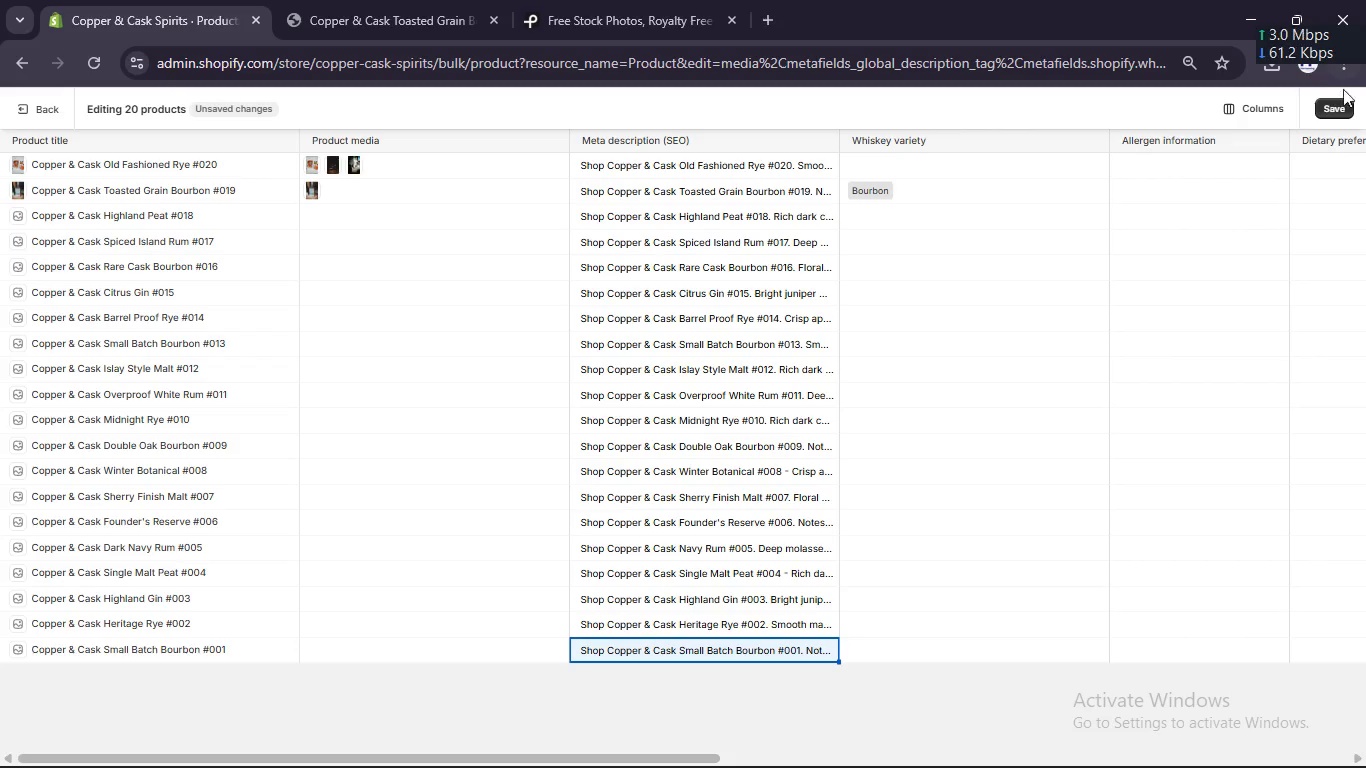 
left_click([1333, 104])
 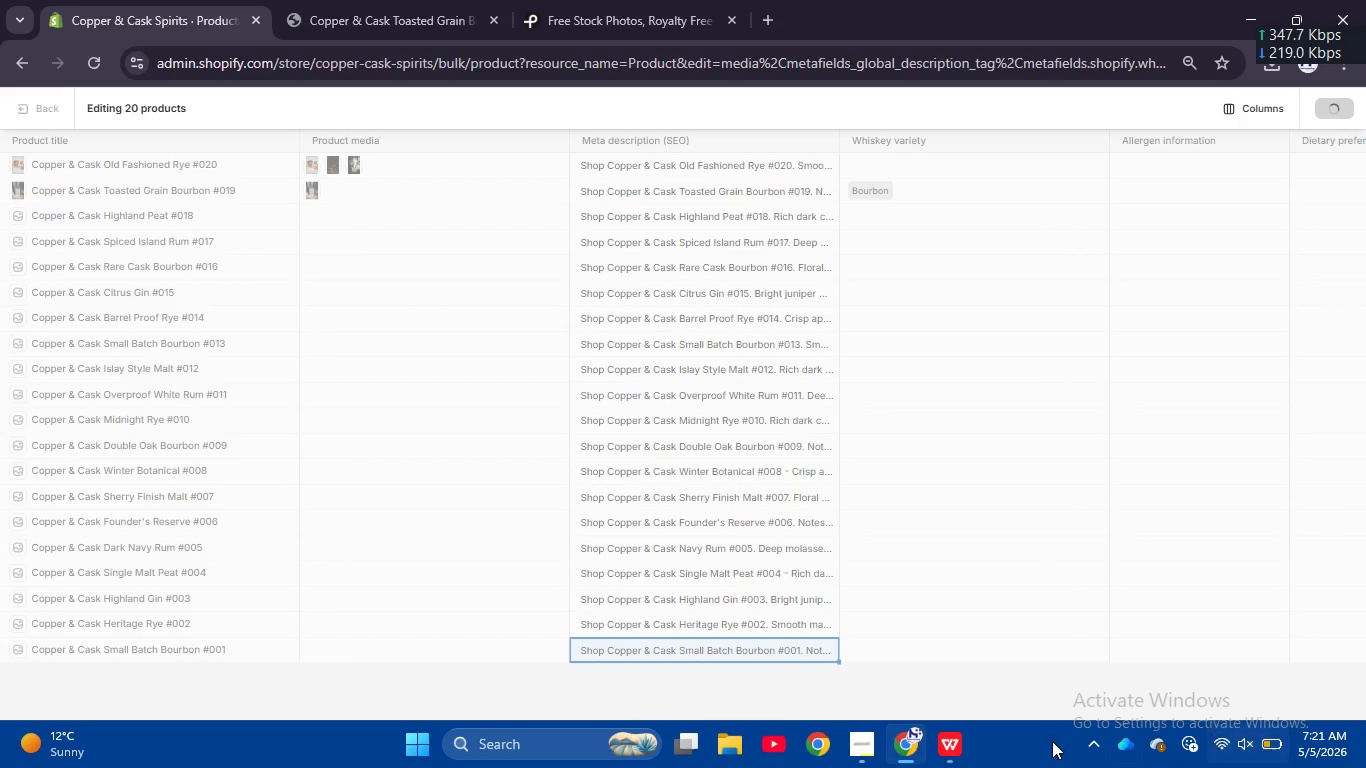 
left_click([866, 743])
 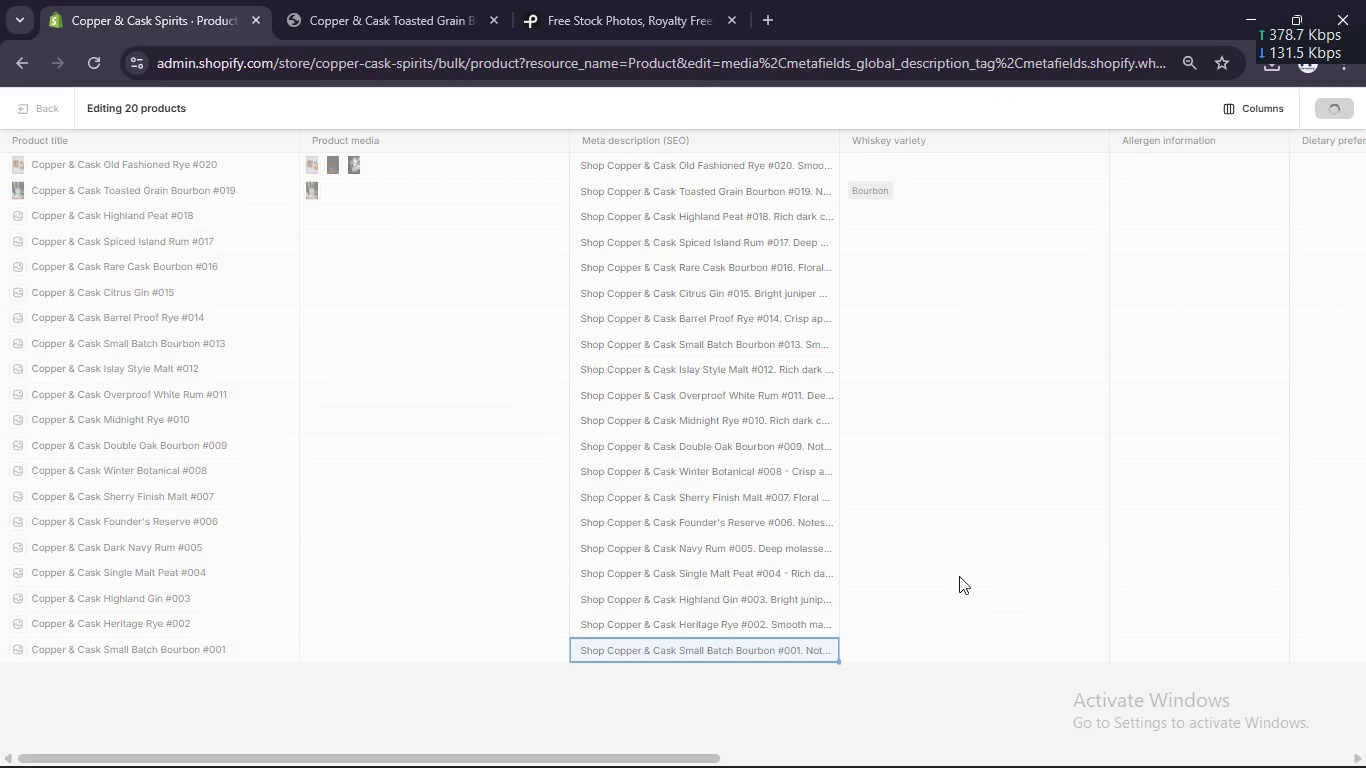 
scroll: coordinate [914, 578], scroll_direction: up, amount: 5.0
 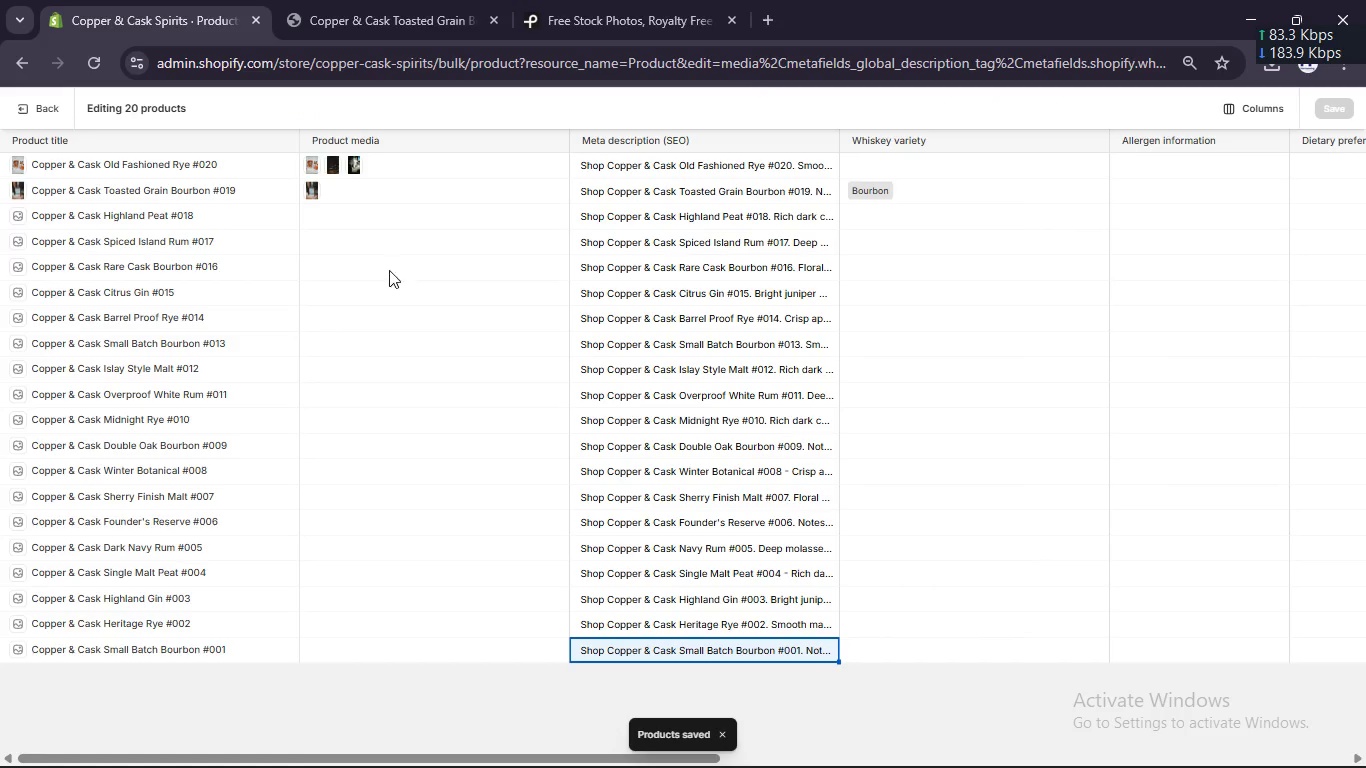 
left_click([363, 219])
 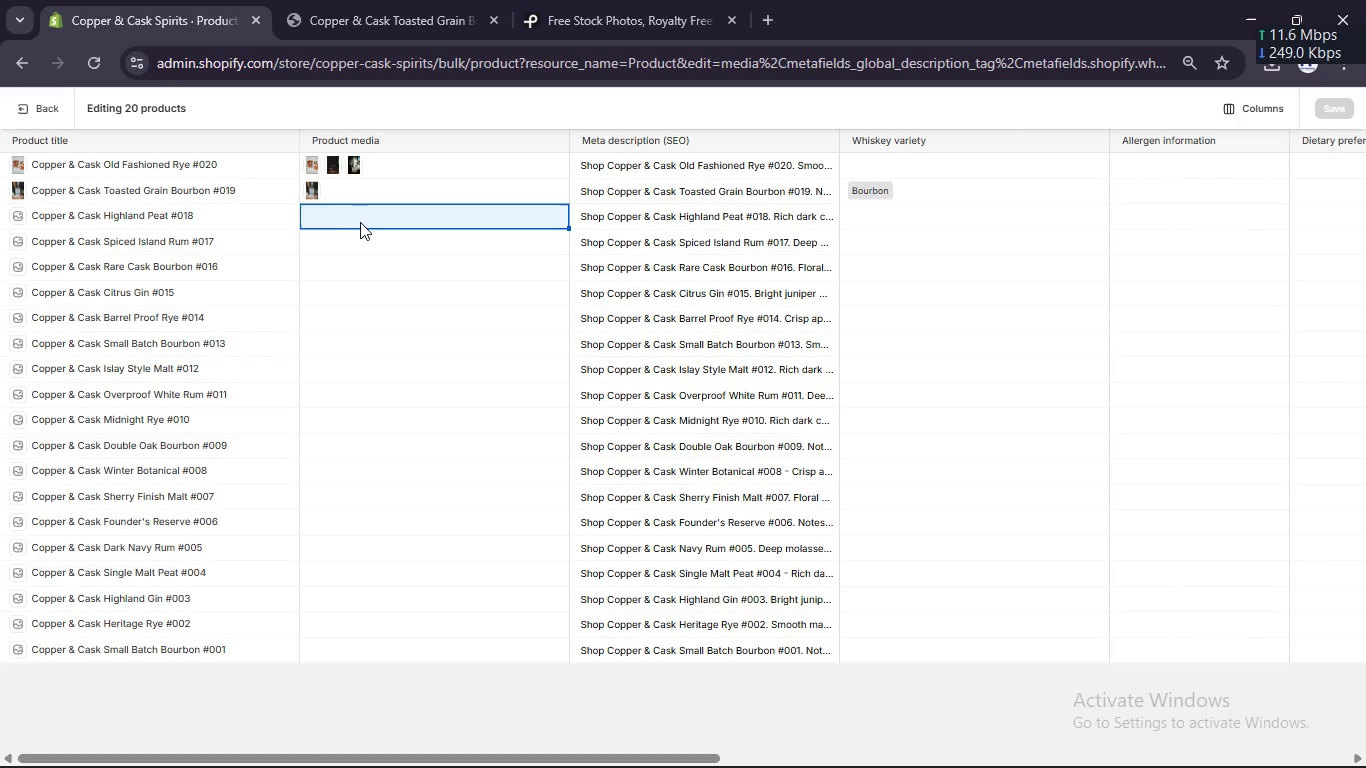 
double_click([364, 223])
 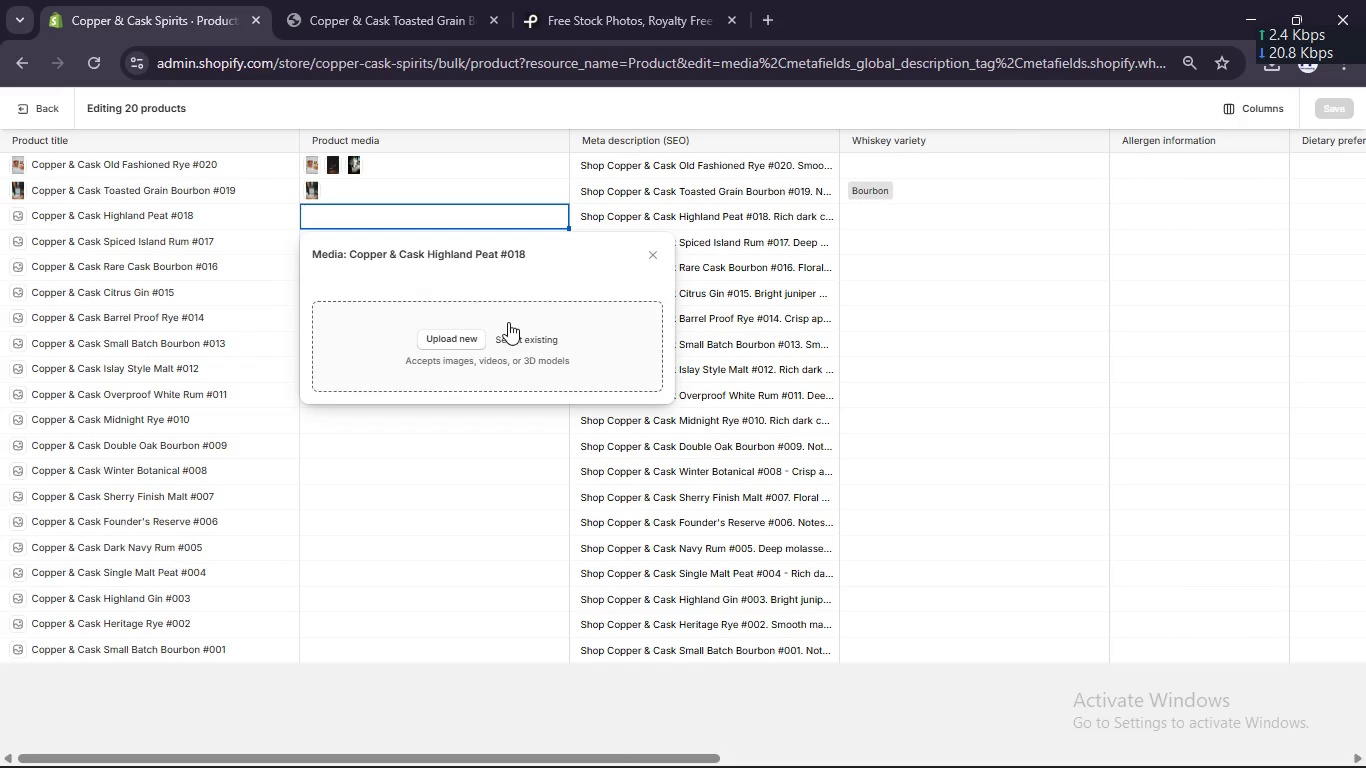 
left_click([512, 332])
 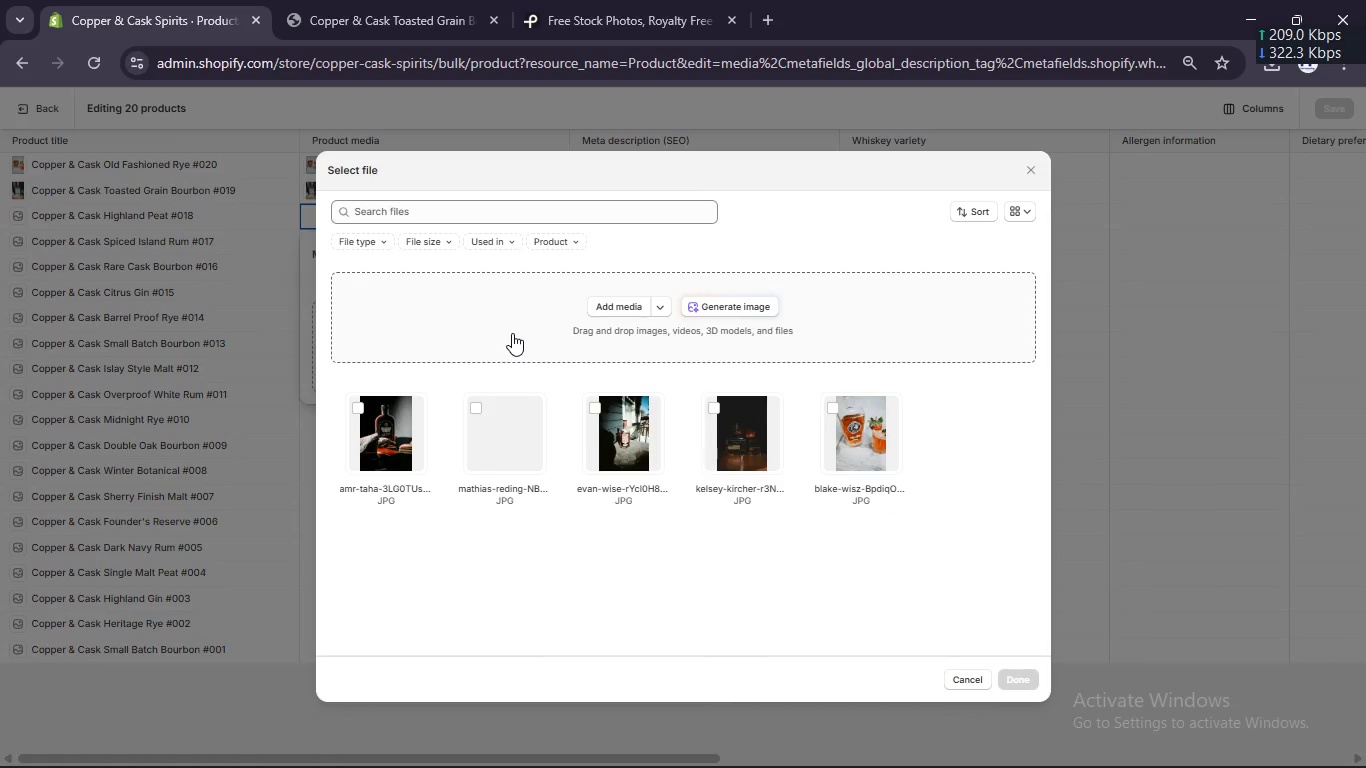 
left_click([1037, 175])
 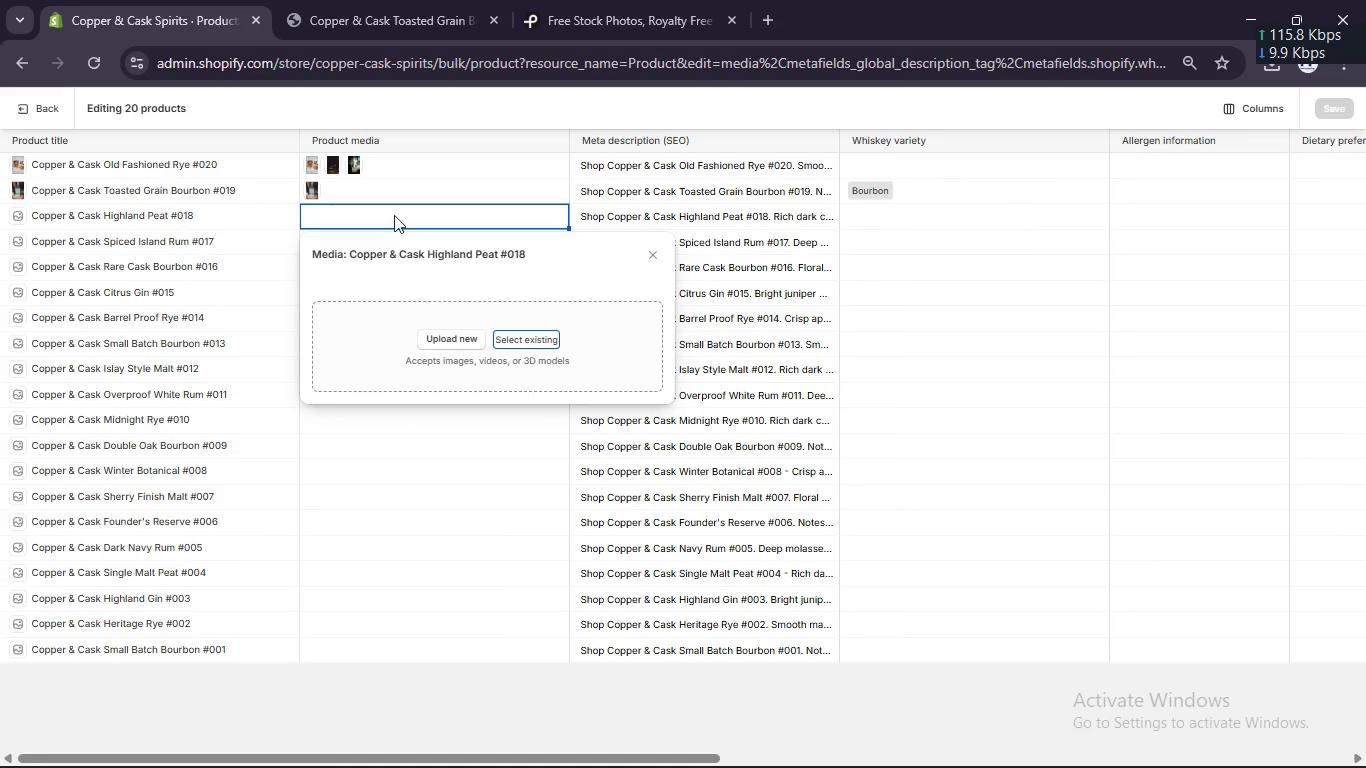 
left_click([482, 184])
 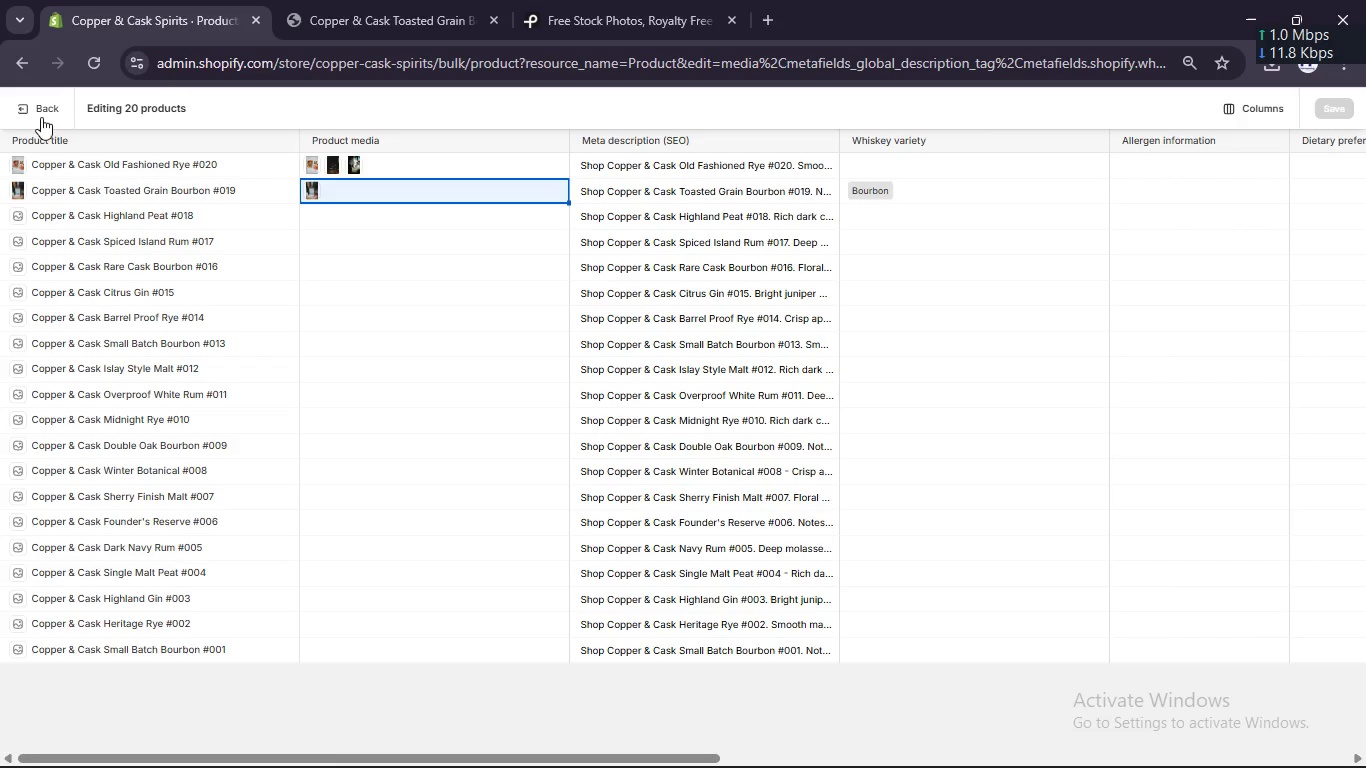 
left_click([41, 111])
 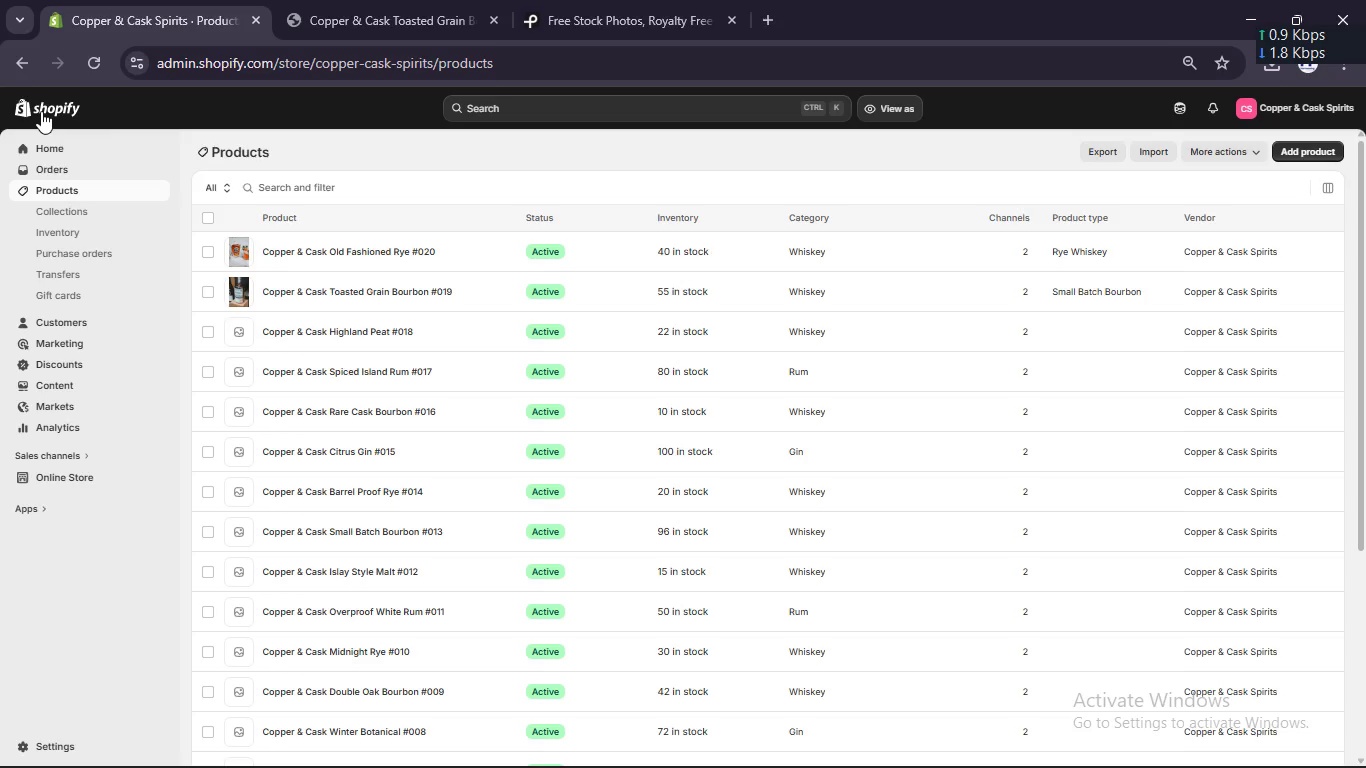 
wait(33.97)
 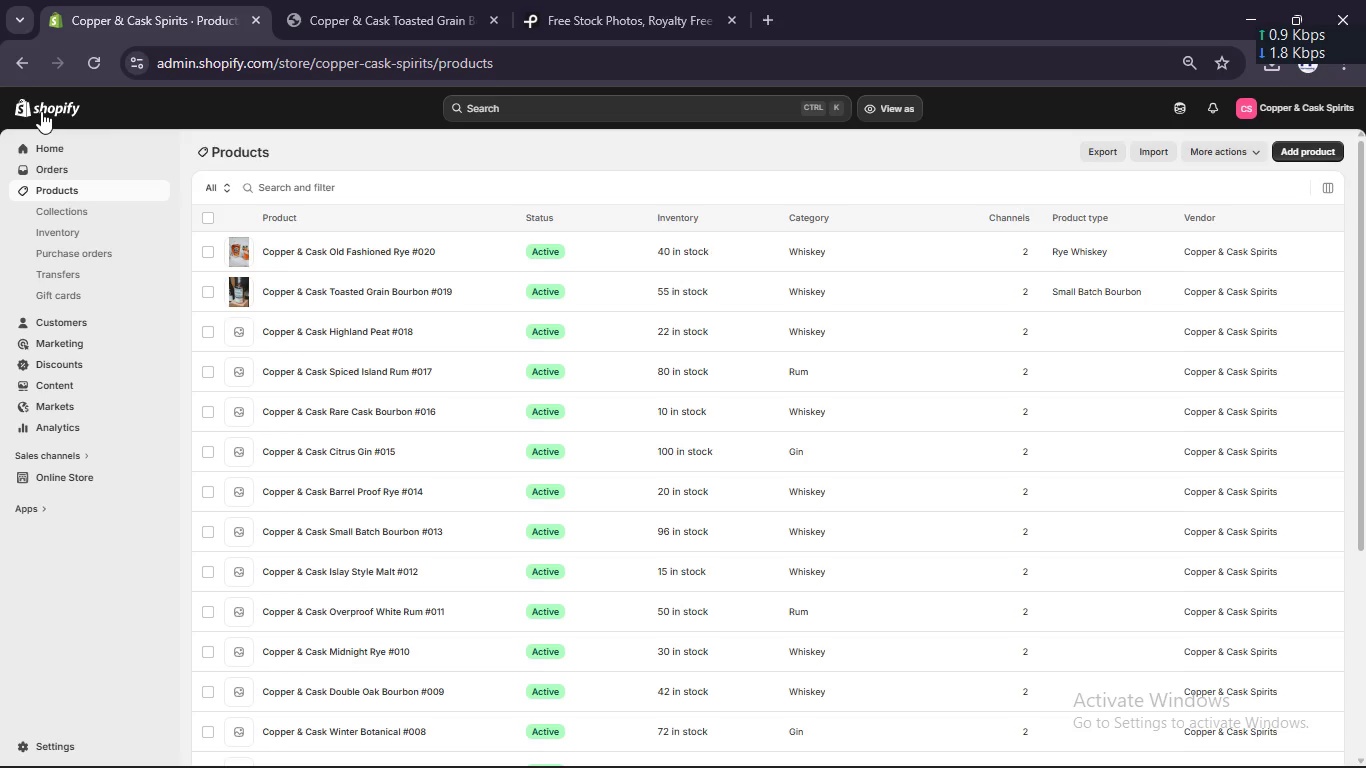 
left_click([378, 338])
 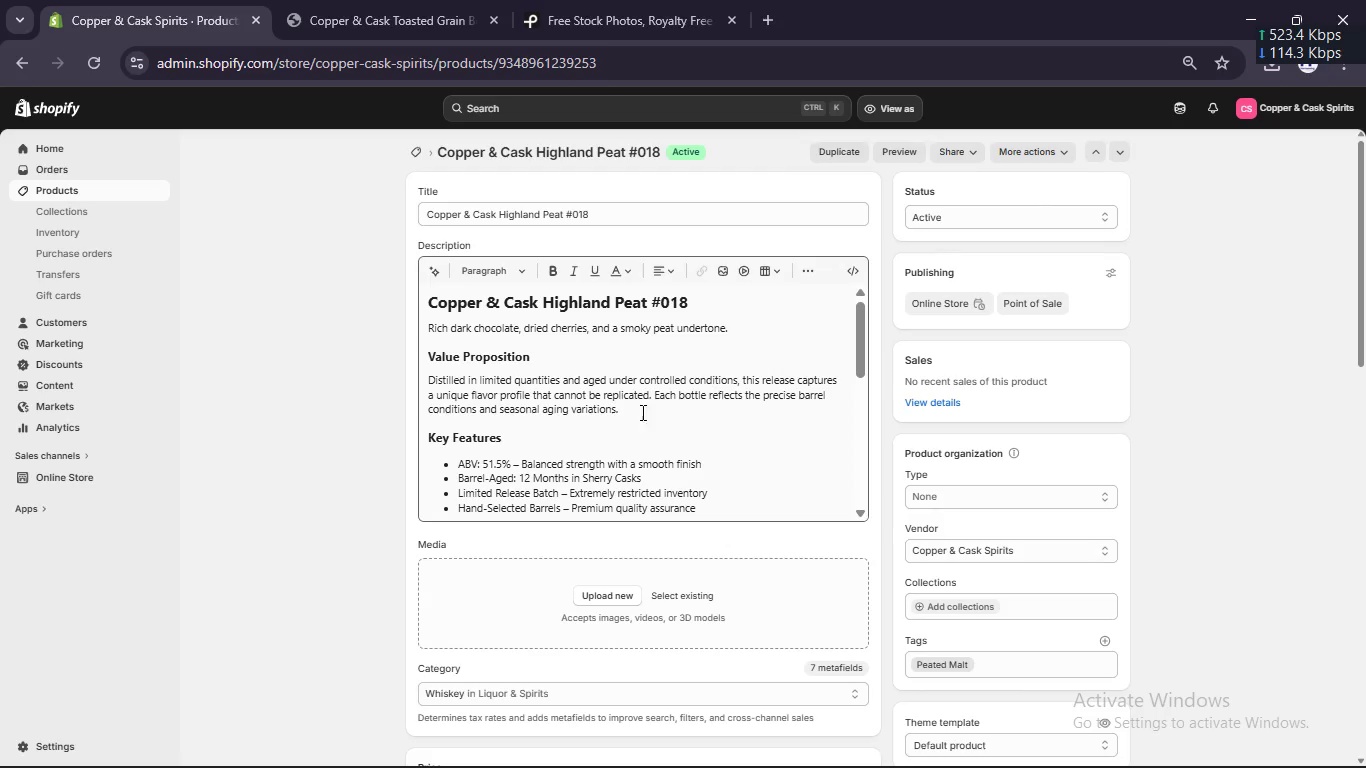 
wait(5.97)
 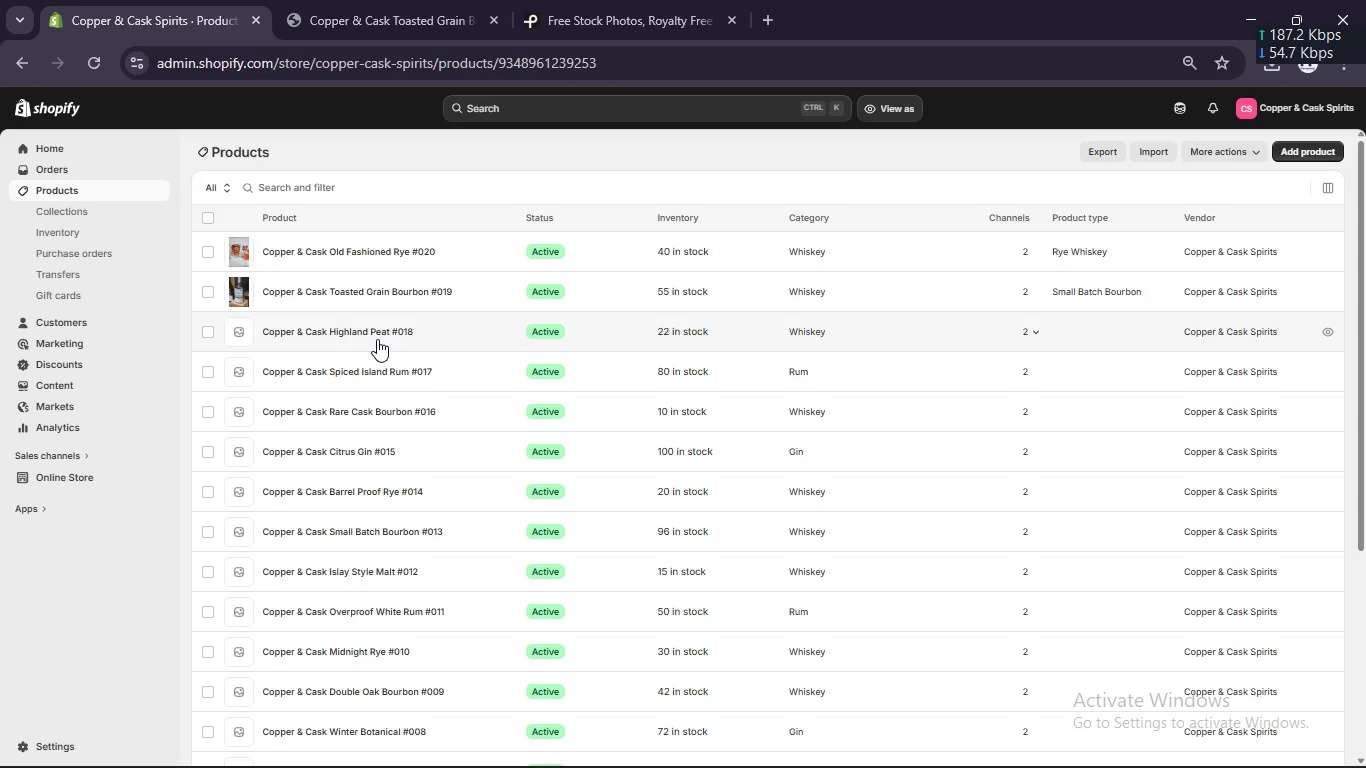 
left_click_drag(start_coordinate=[602, 212], to_coordinate=[331, 206])
 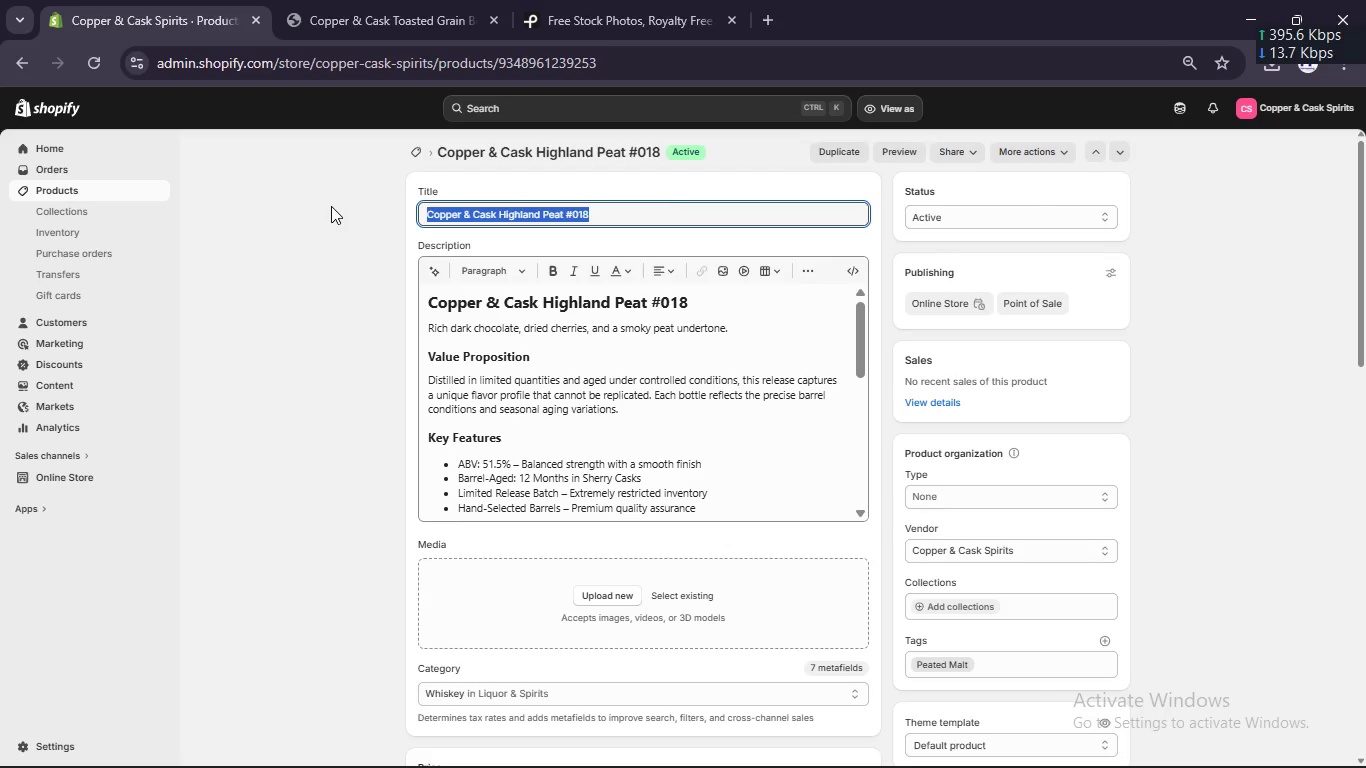 
key(Control+C)
 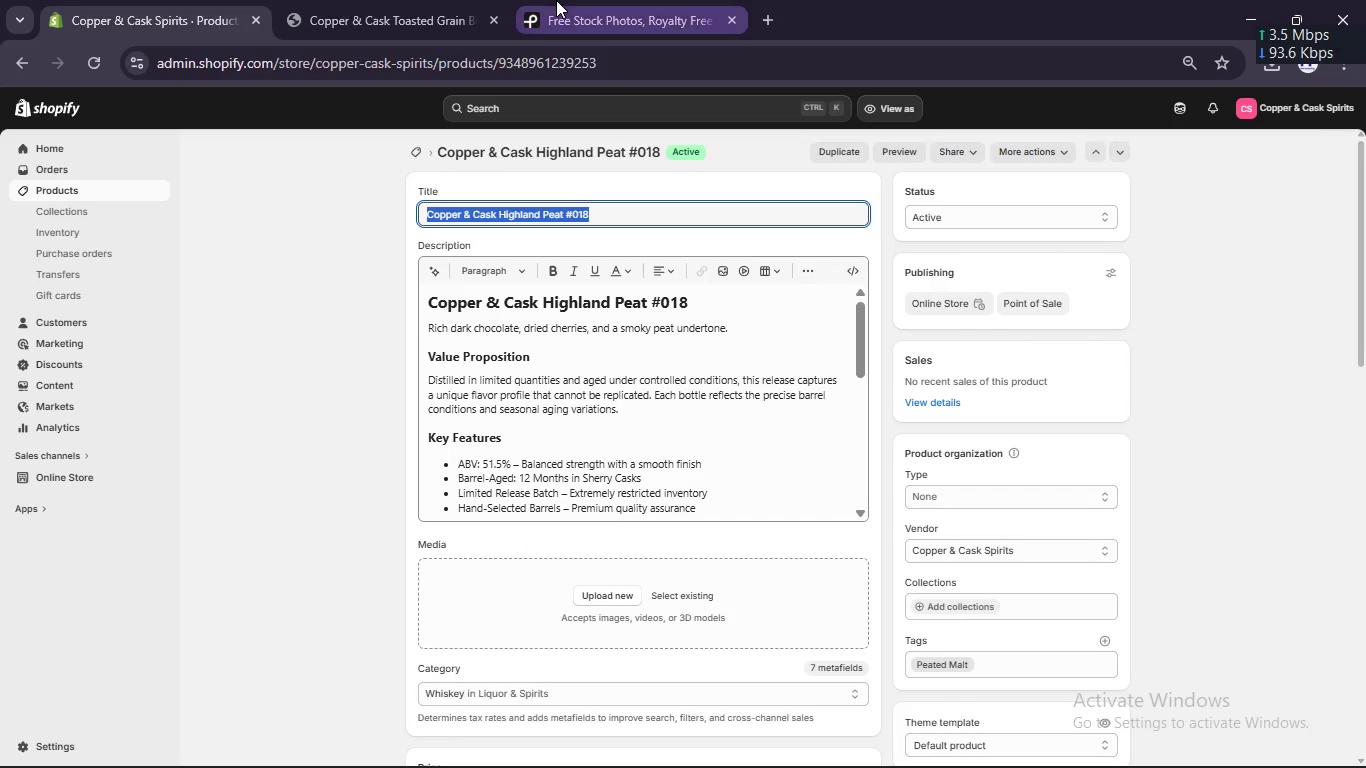 
left_click([557, 0])
 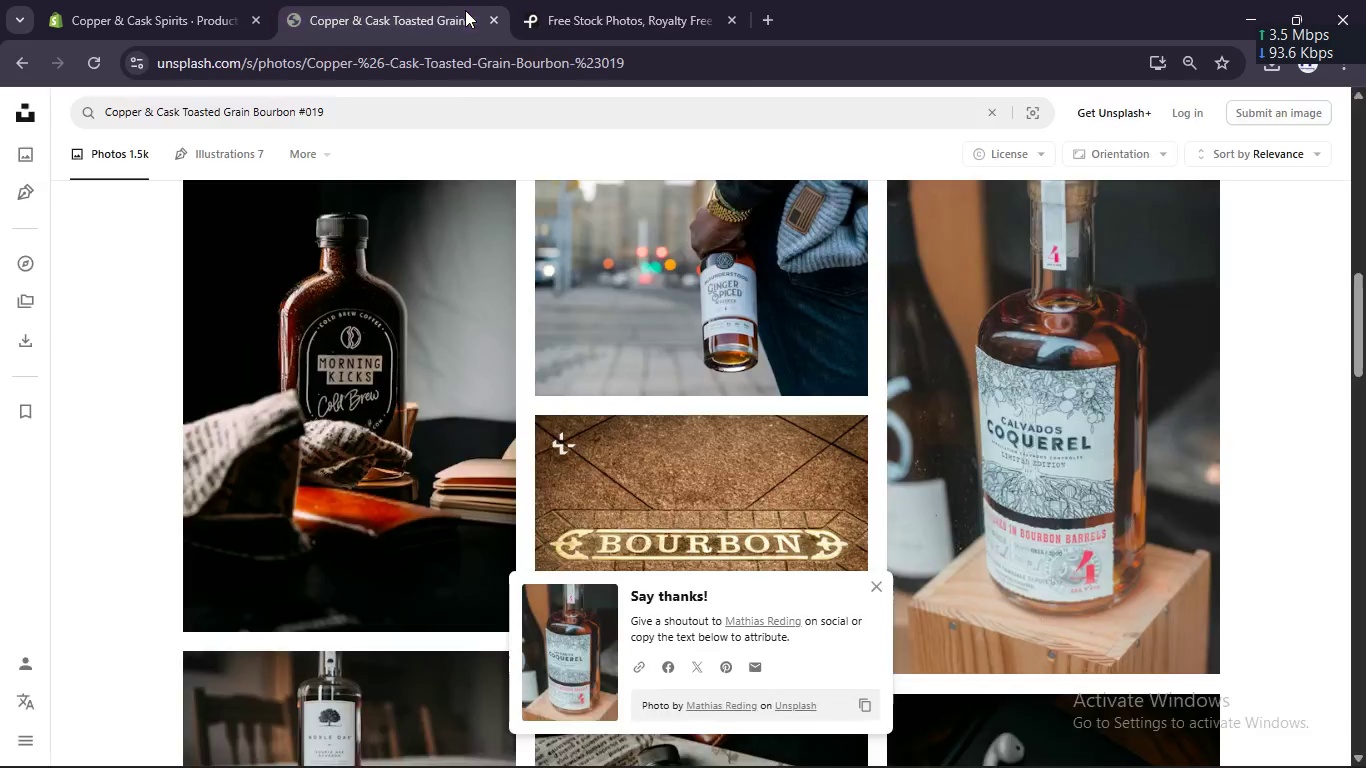 
left_click([461, 126])
 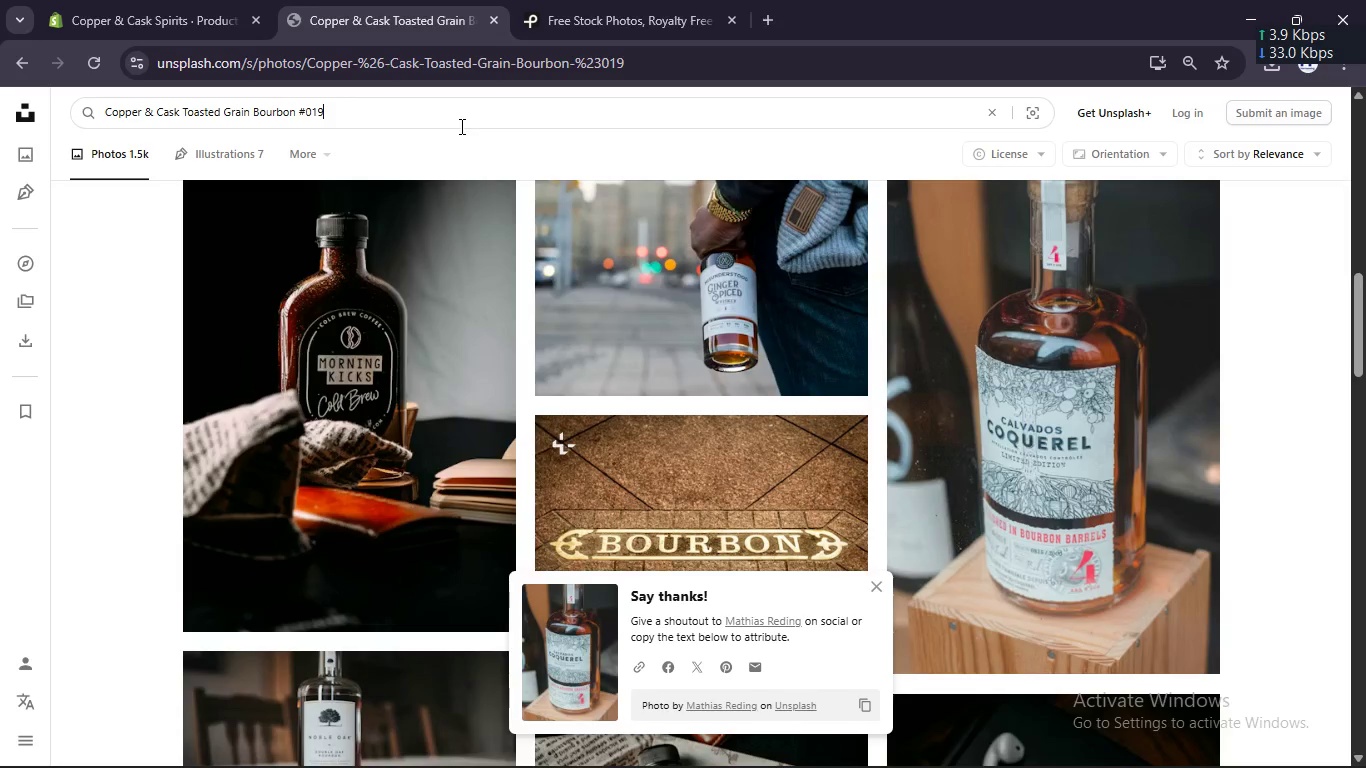 
key(Control+A)
 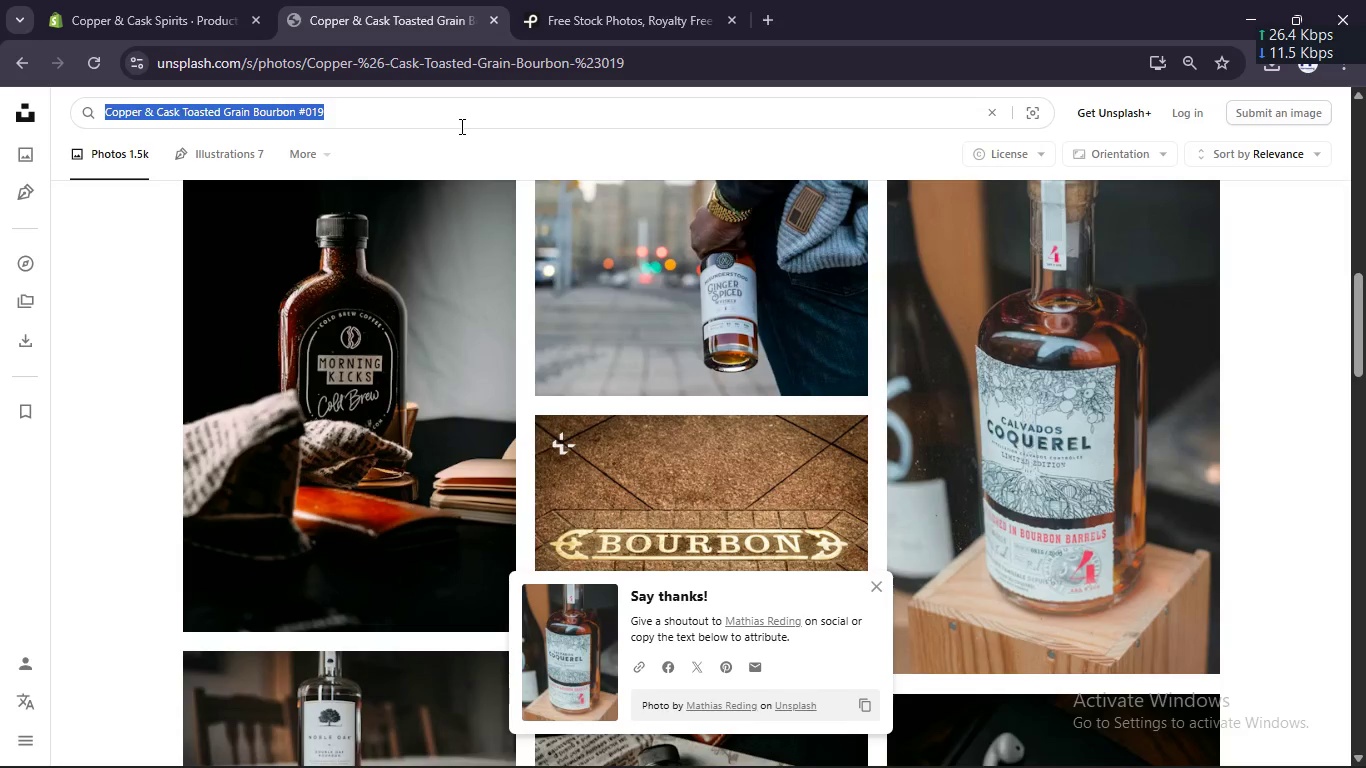 
key(Control+V)
 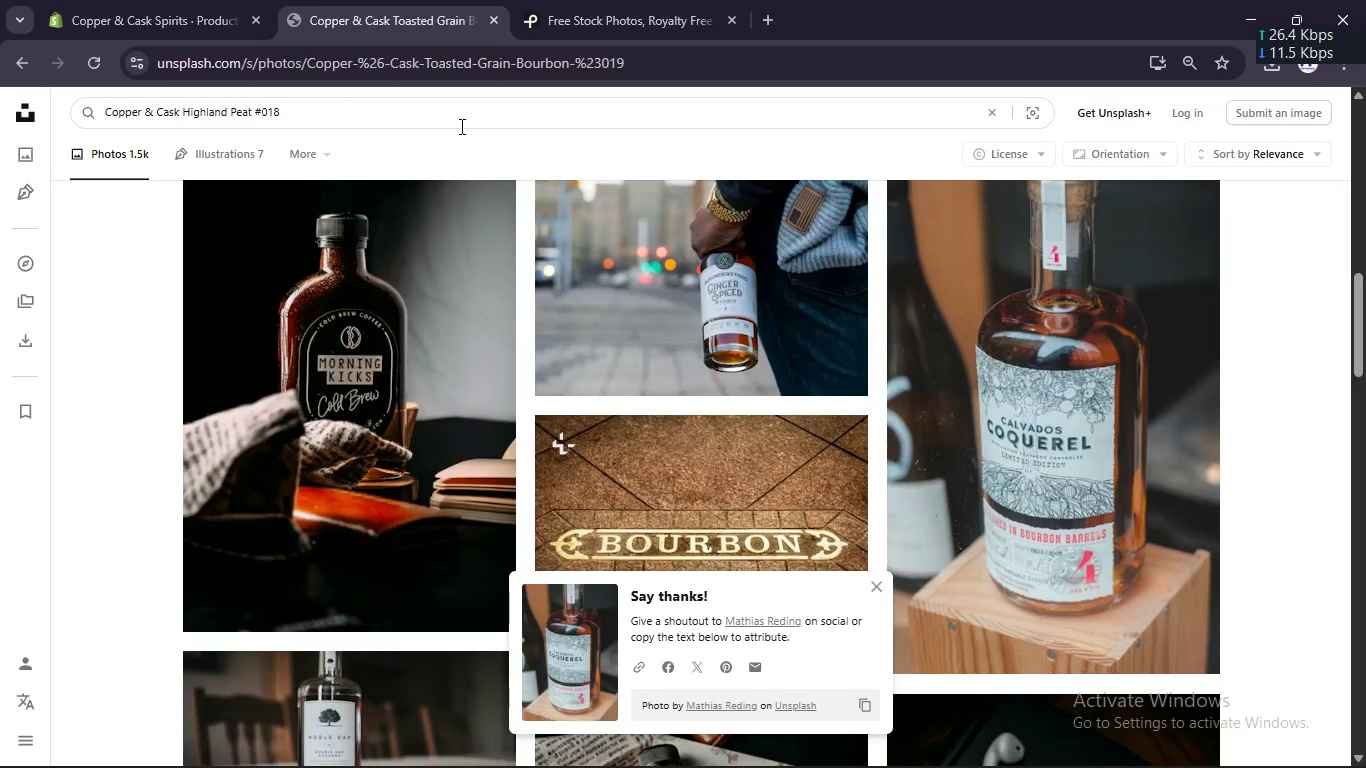 
key(Enter)
 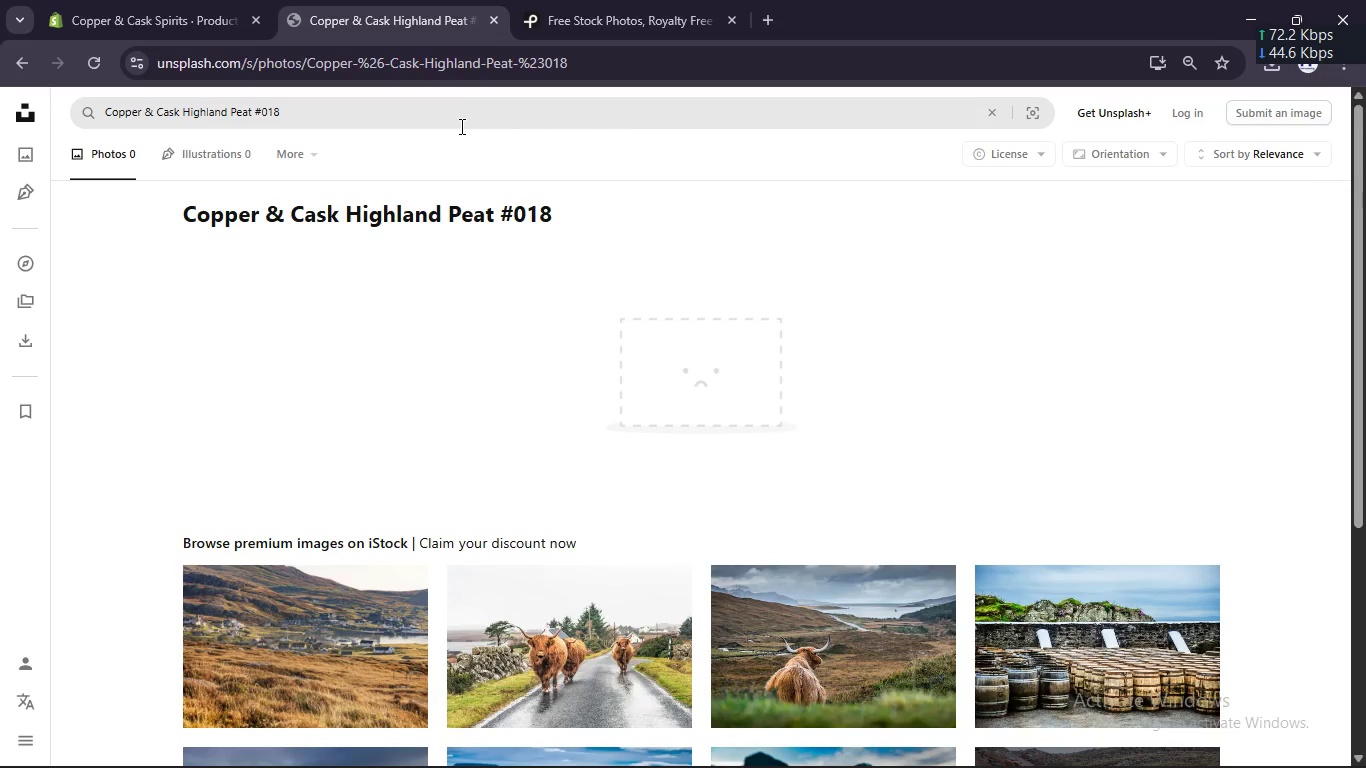 
wait(10.19)
 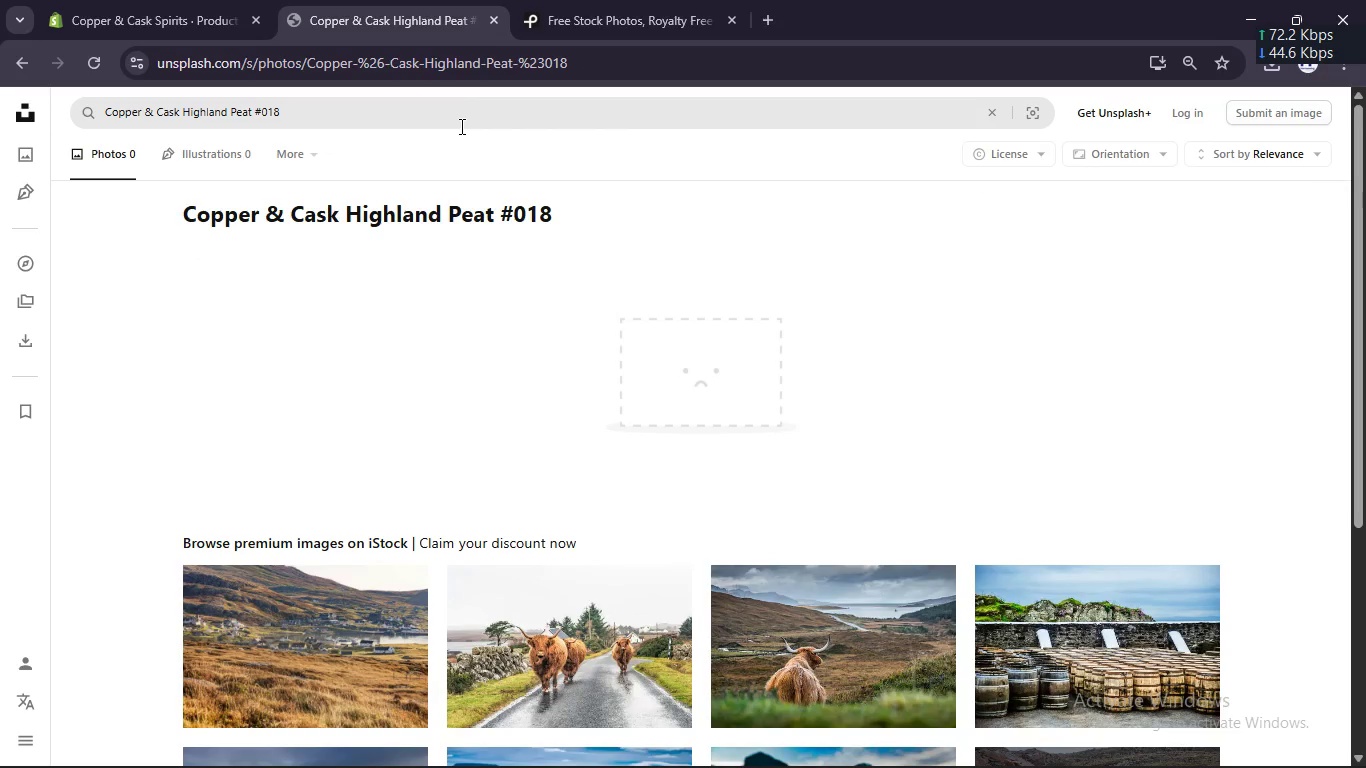 
left_click([184, 112])
 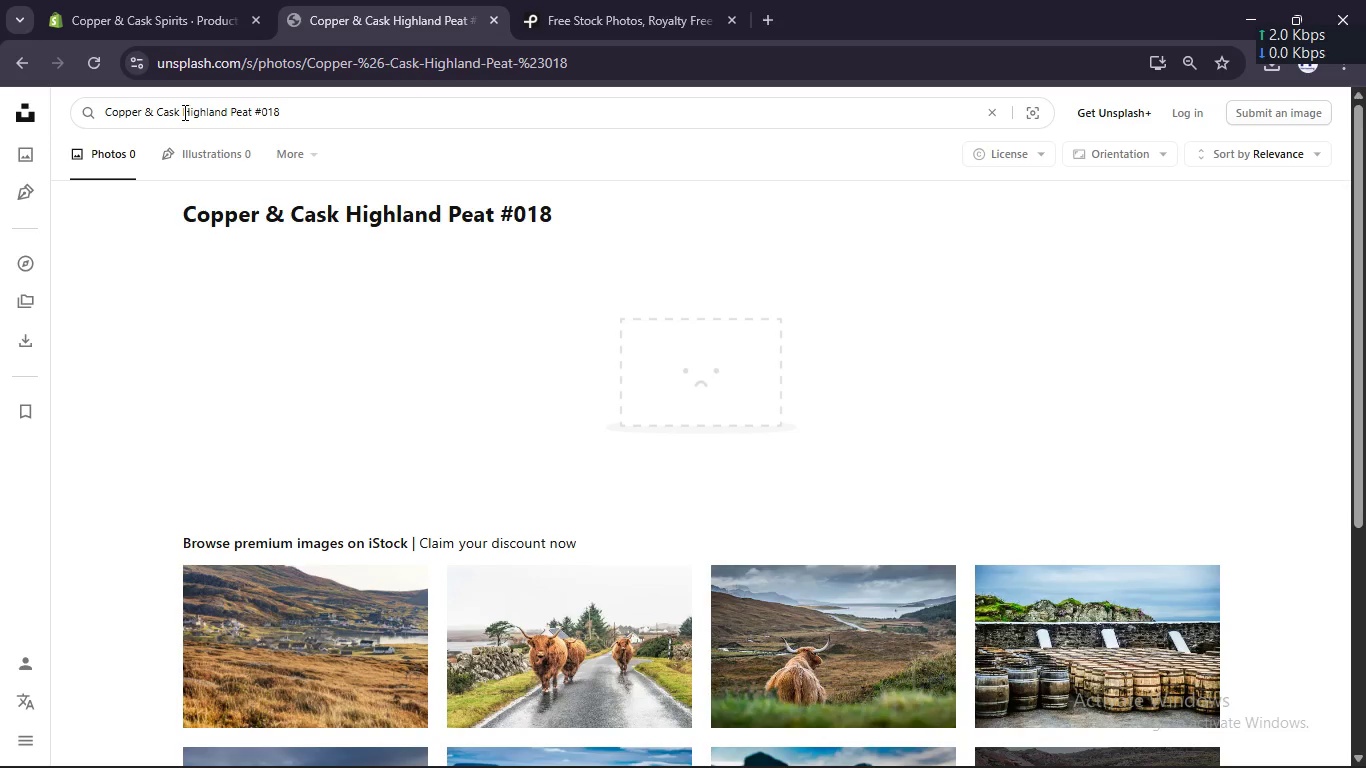 
hold_key(key=Backspace, duration=1.2)
 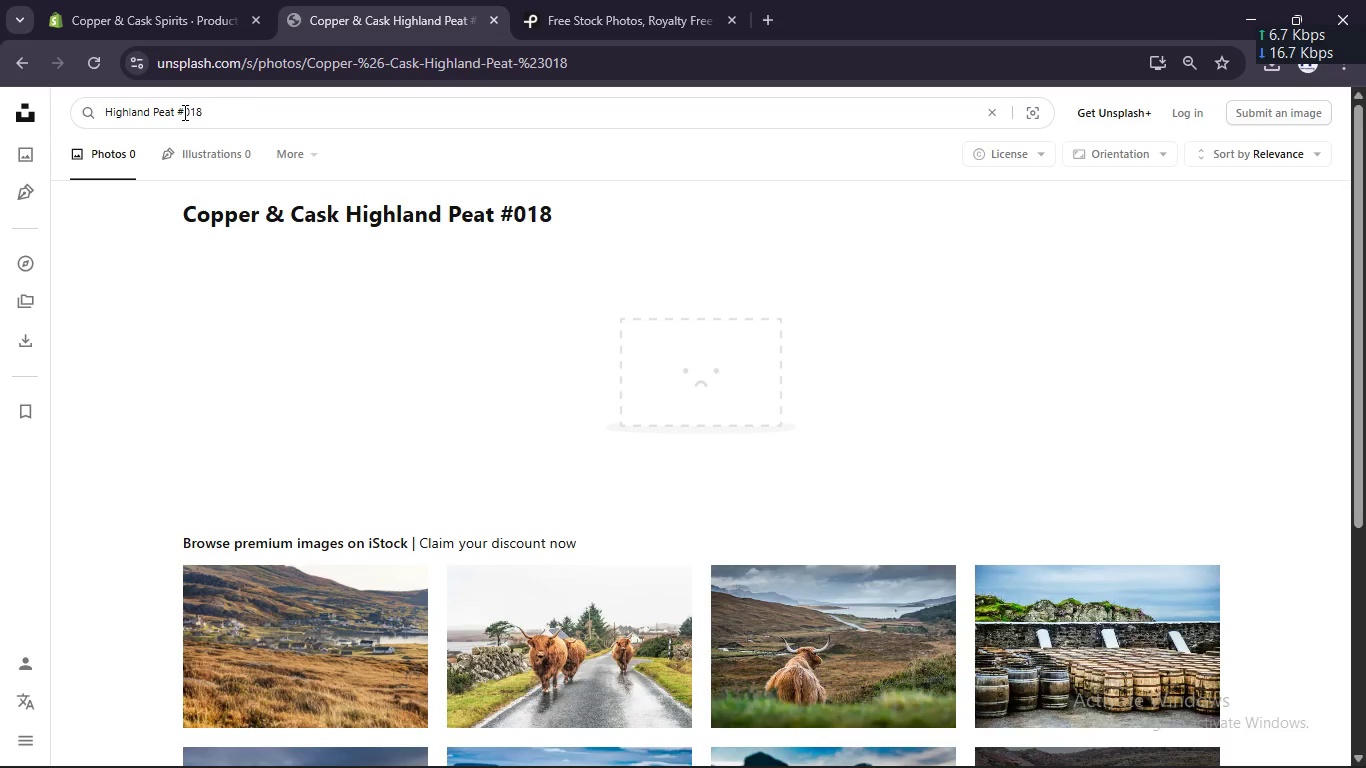 
key(Enter)
 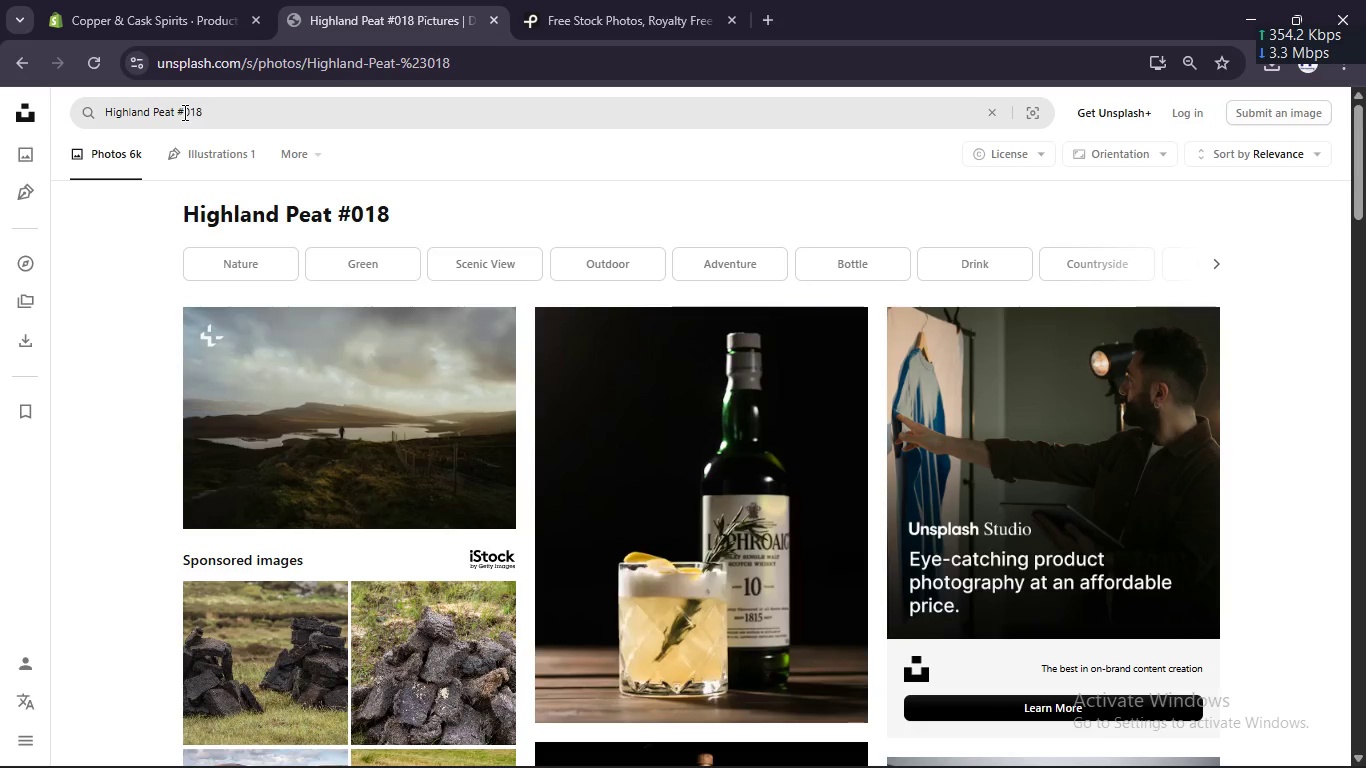 
scroll: coordinate [592, 483], scroll_direction: down, amount: 2.0
 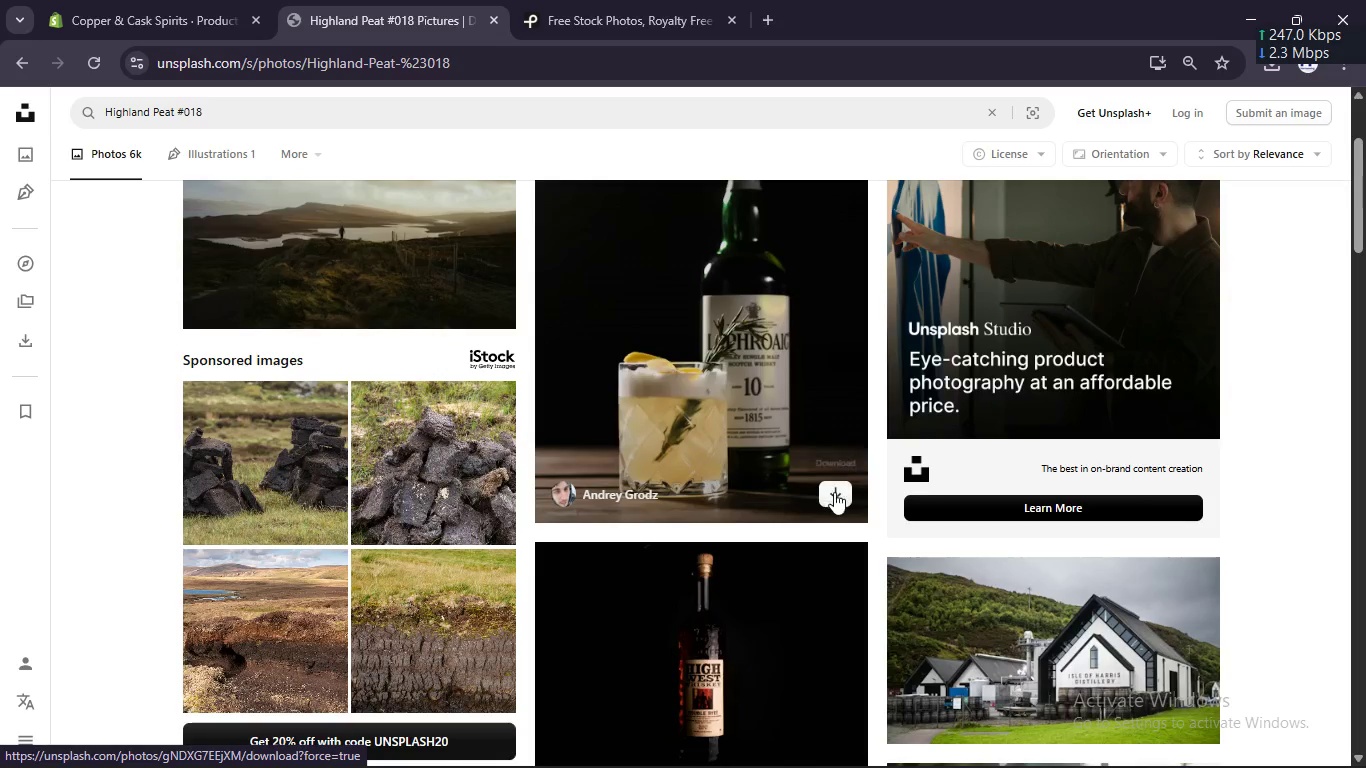 
left_click([835, 495])
 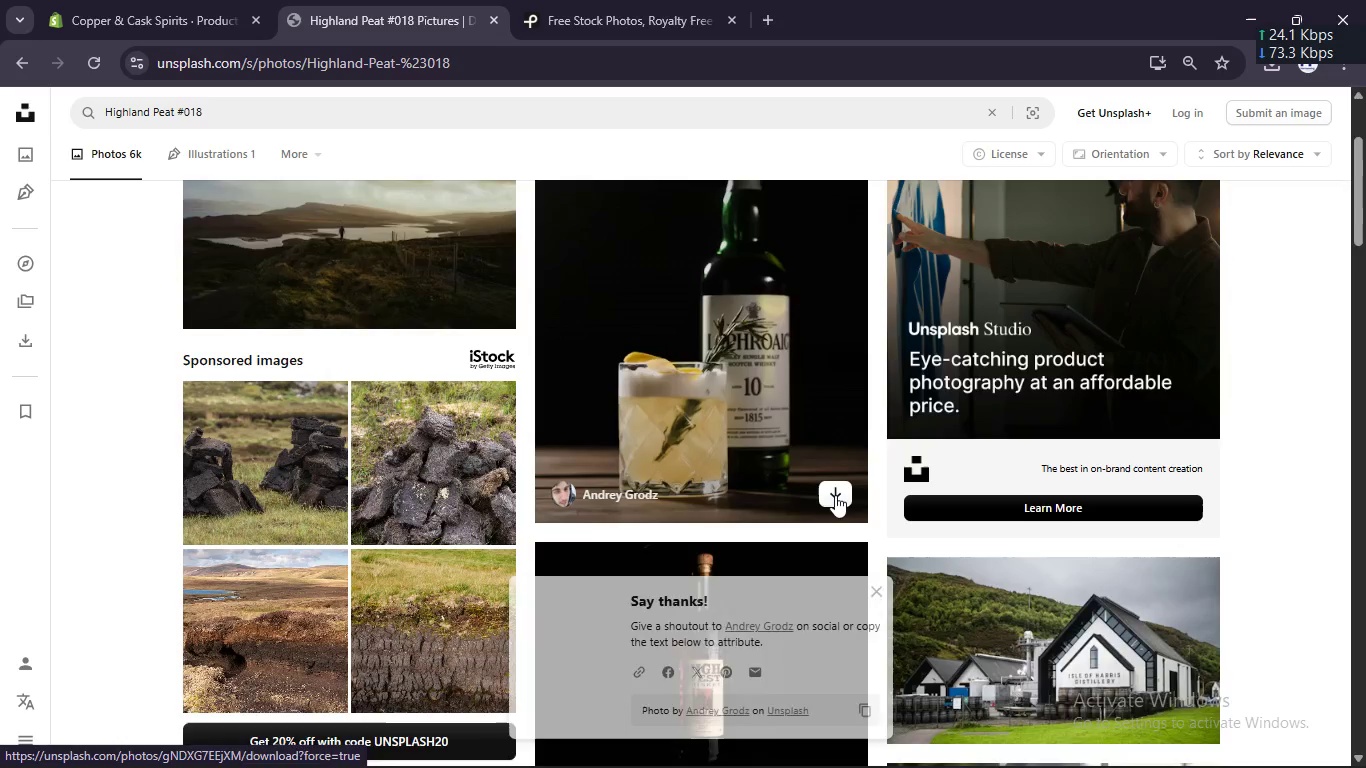 
scroll: coordinate [835, 495], scroll_direction: down, amount: 4.0
 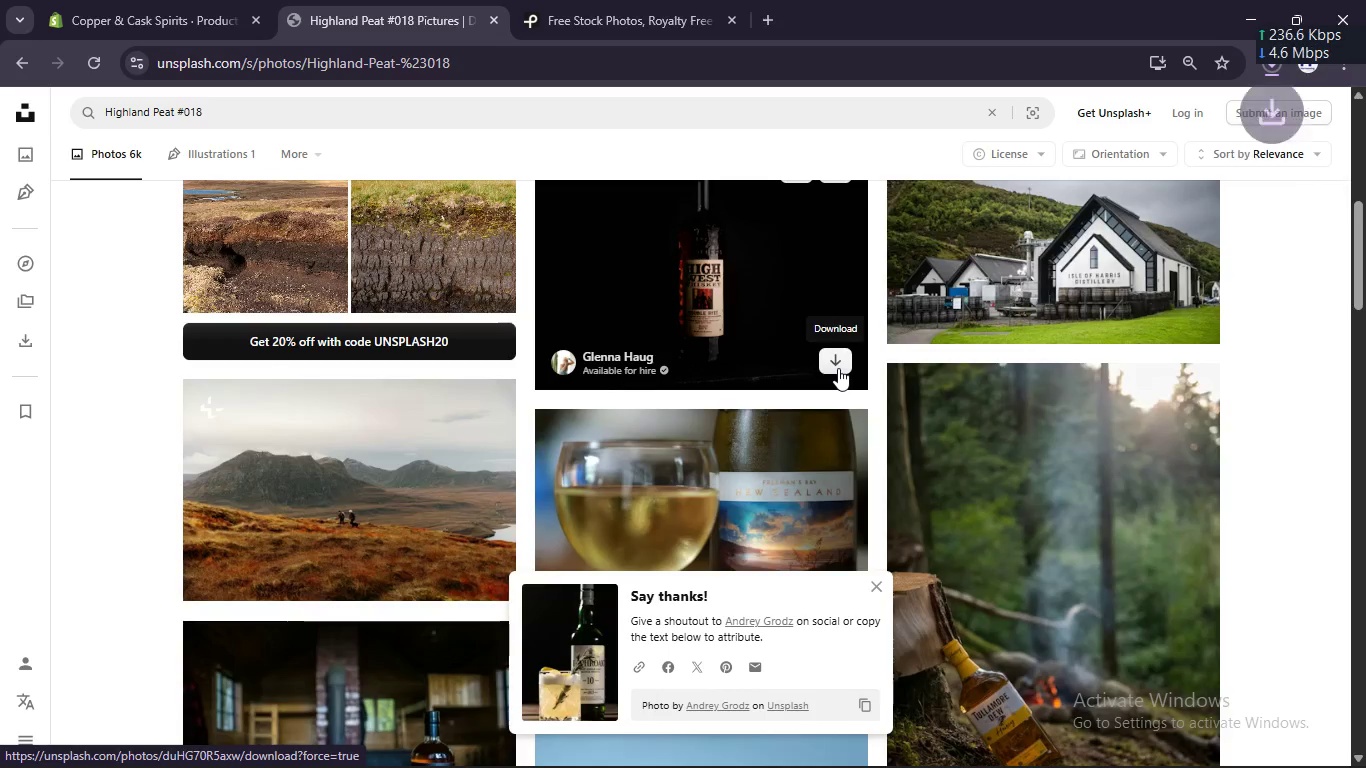 
left_click([838, 368])
 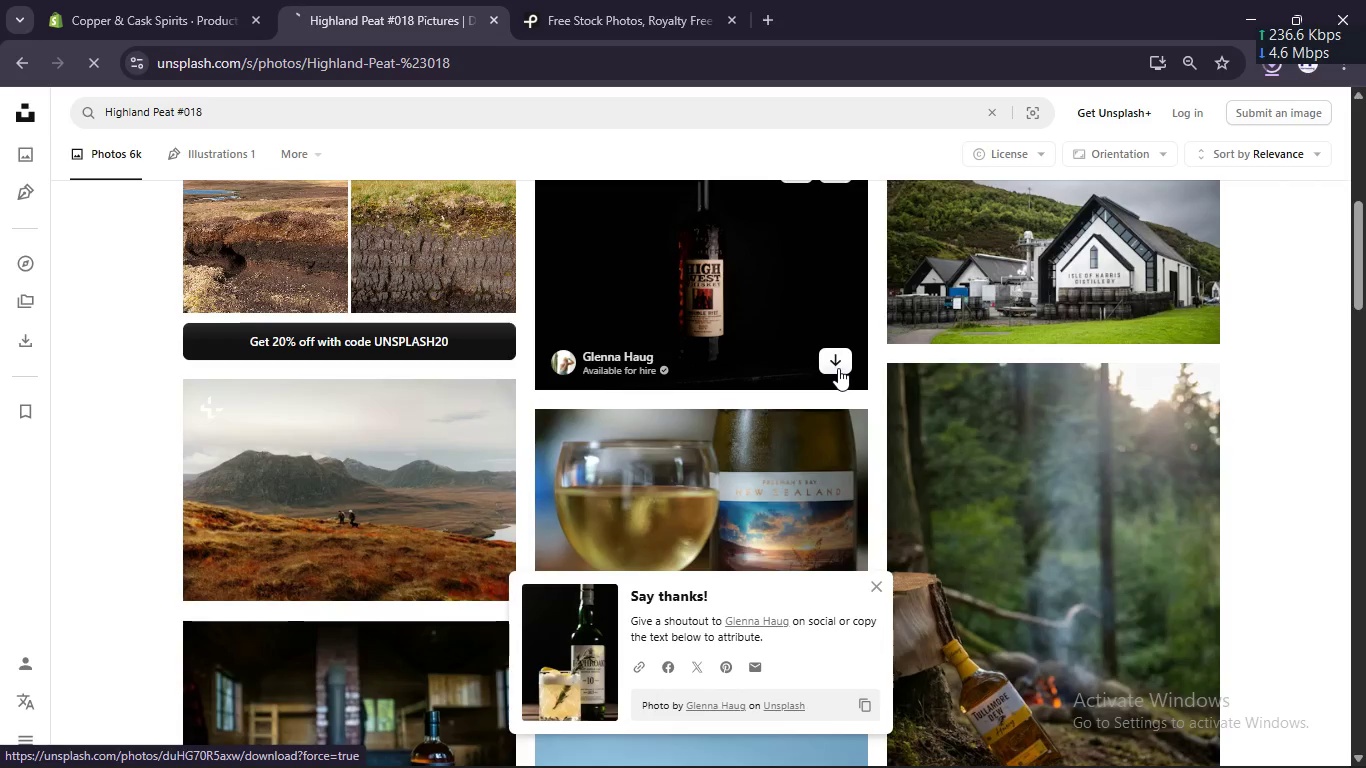 
scroll: coordinate [838, 368], scroll_direction: down, amount: 3.0
 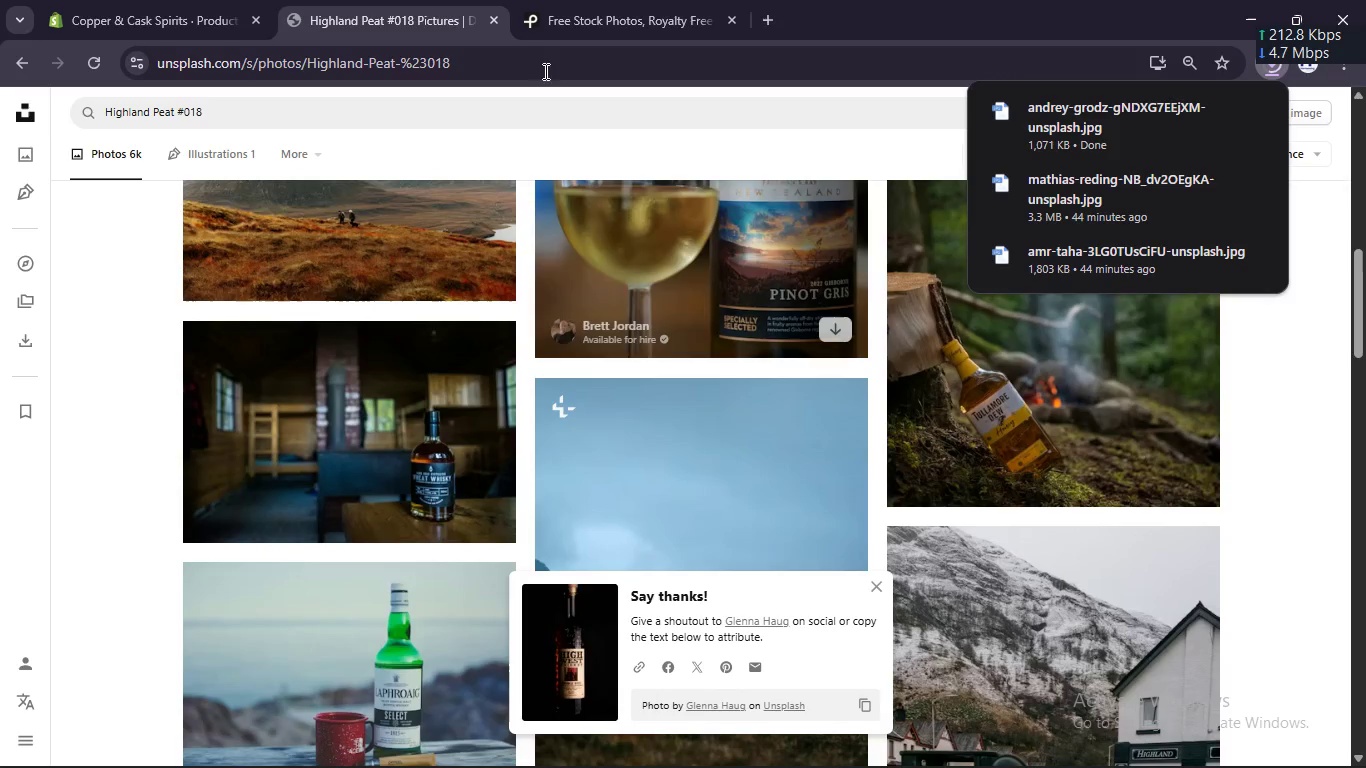 
left_click([127, 6])
 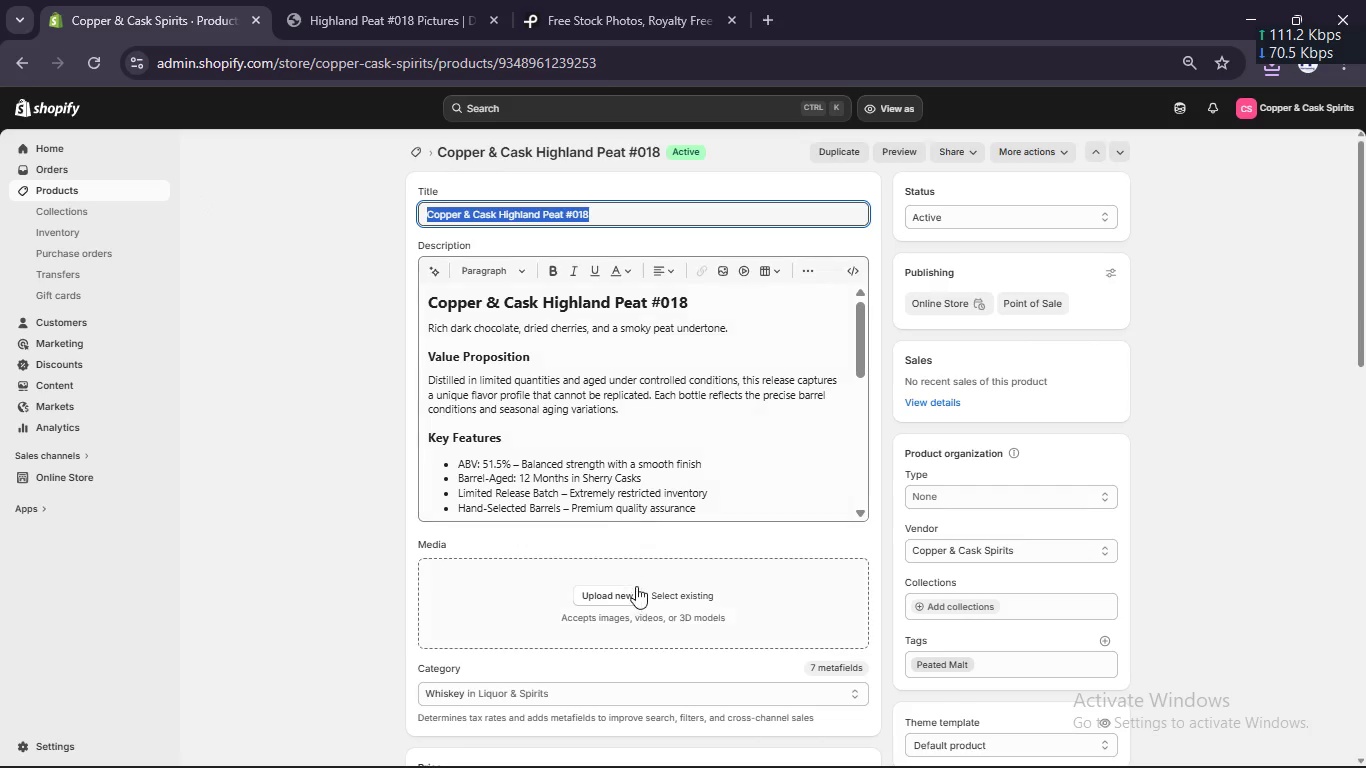 
left_click([618, 595])
 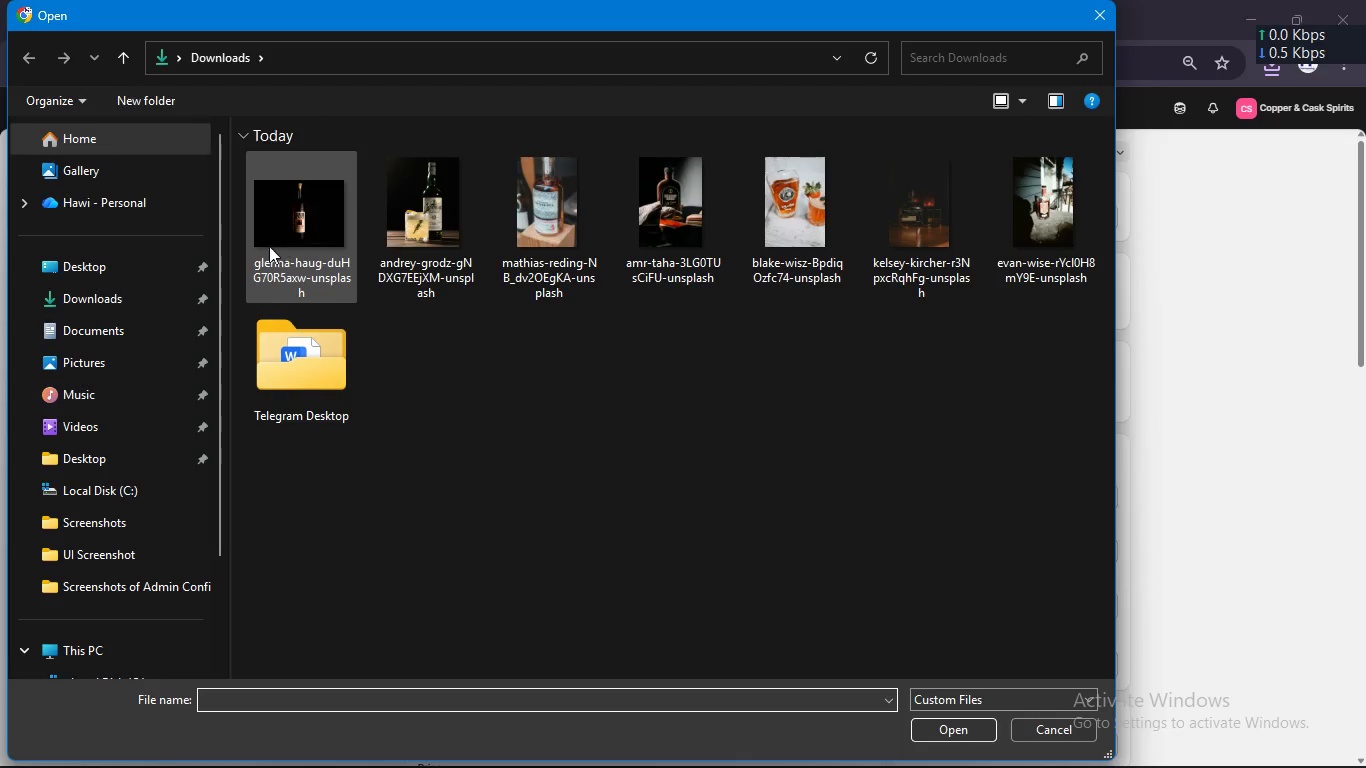 
left_click_drag(start_coordinate=[240, 251], to_coordinate=[425, 235])
 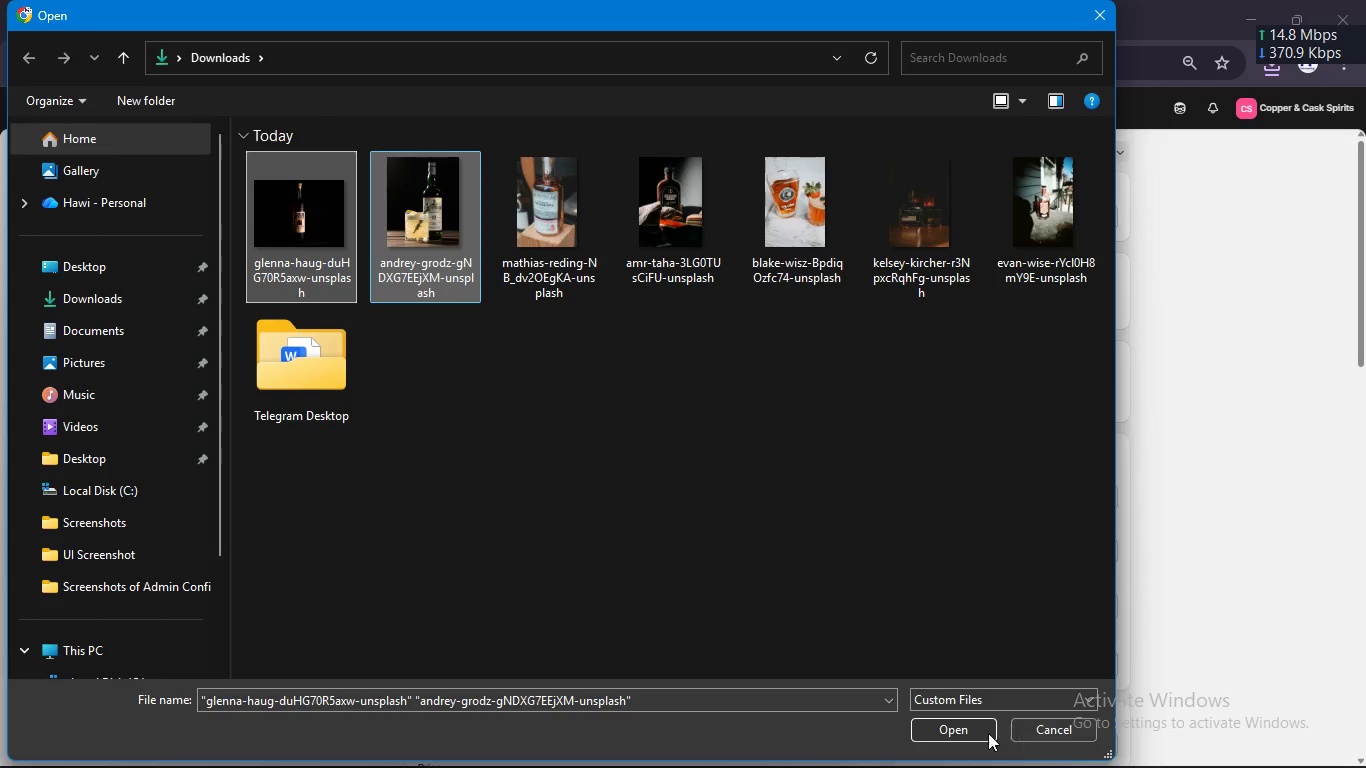 
left_click([963, 727])
 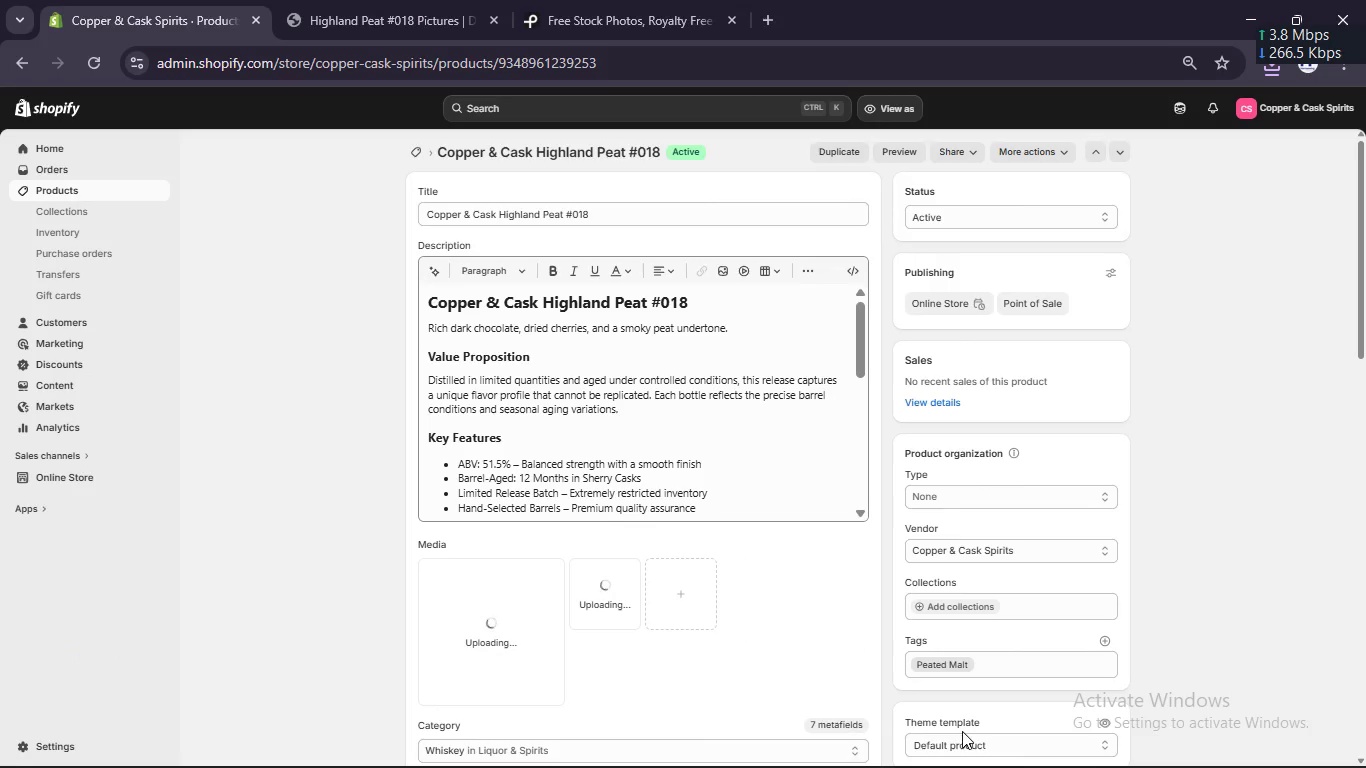 
left_click([958, 492])
 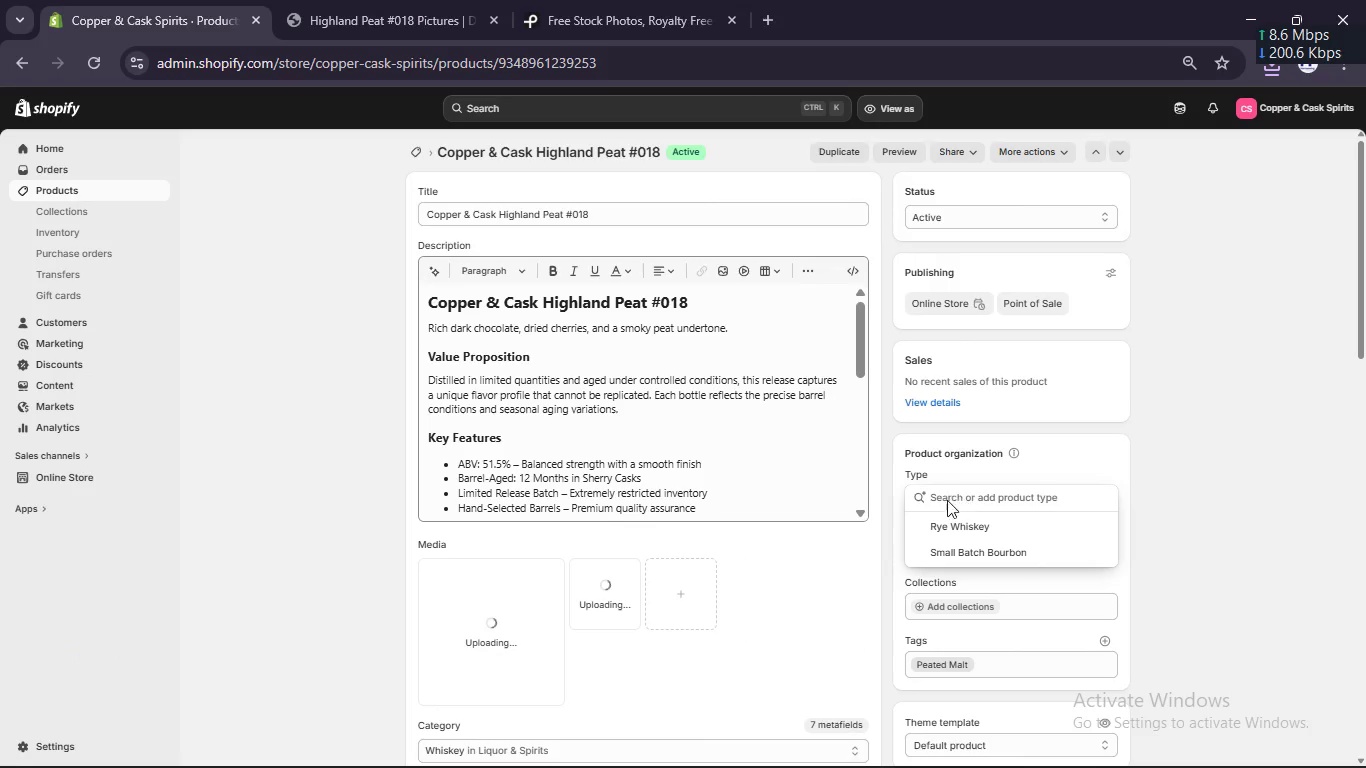 
scroll: coordinate [819, 574], scroll_direction: down, amount: 2.0
 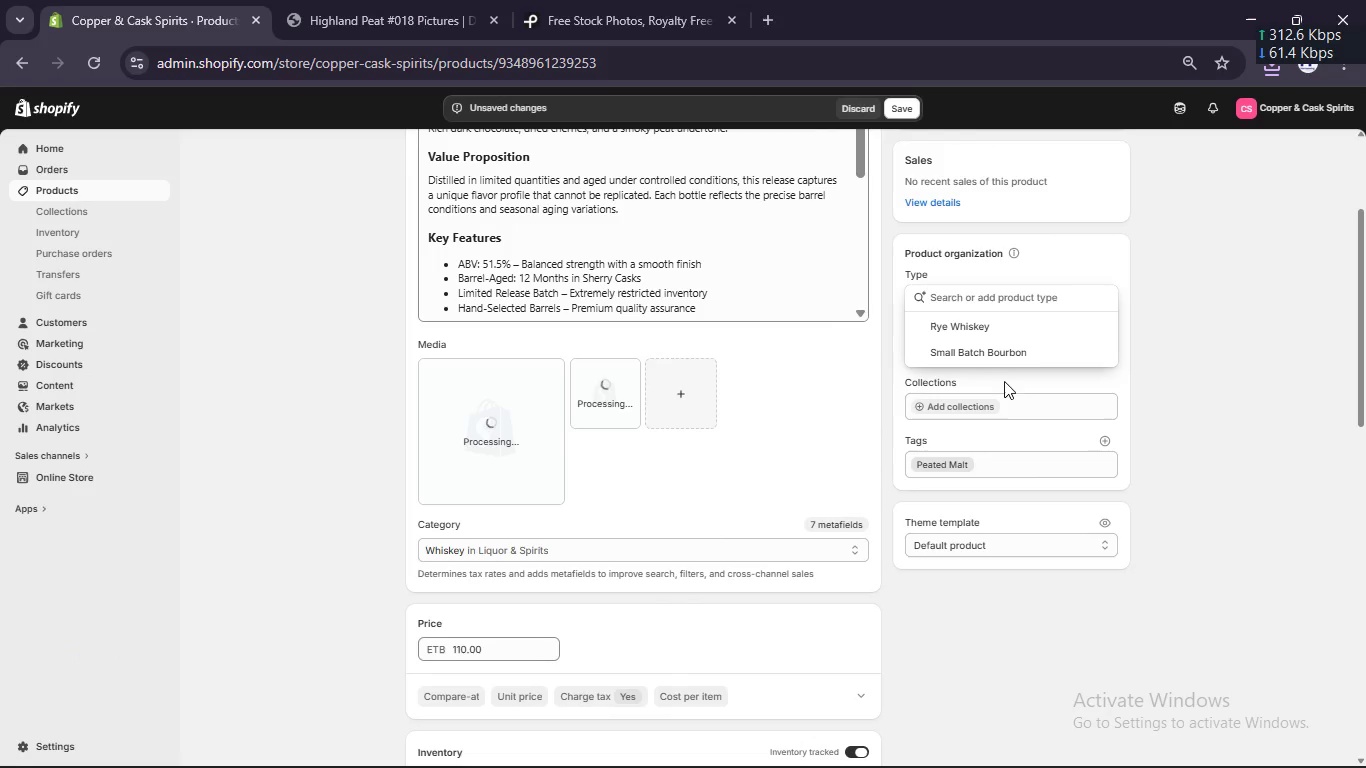 
type(peated am)
key(Backspace)
key(Backspace)
type(malt)
 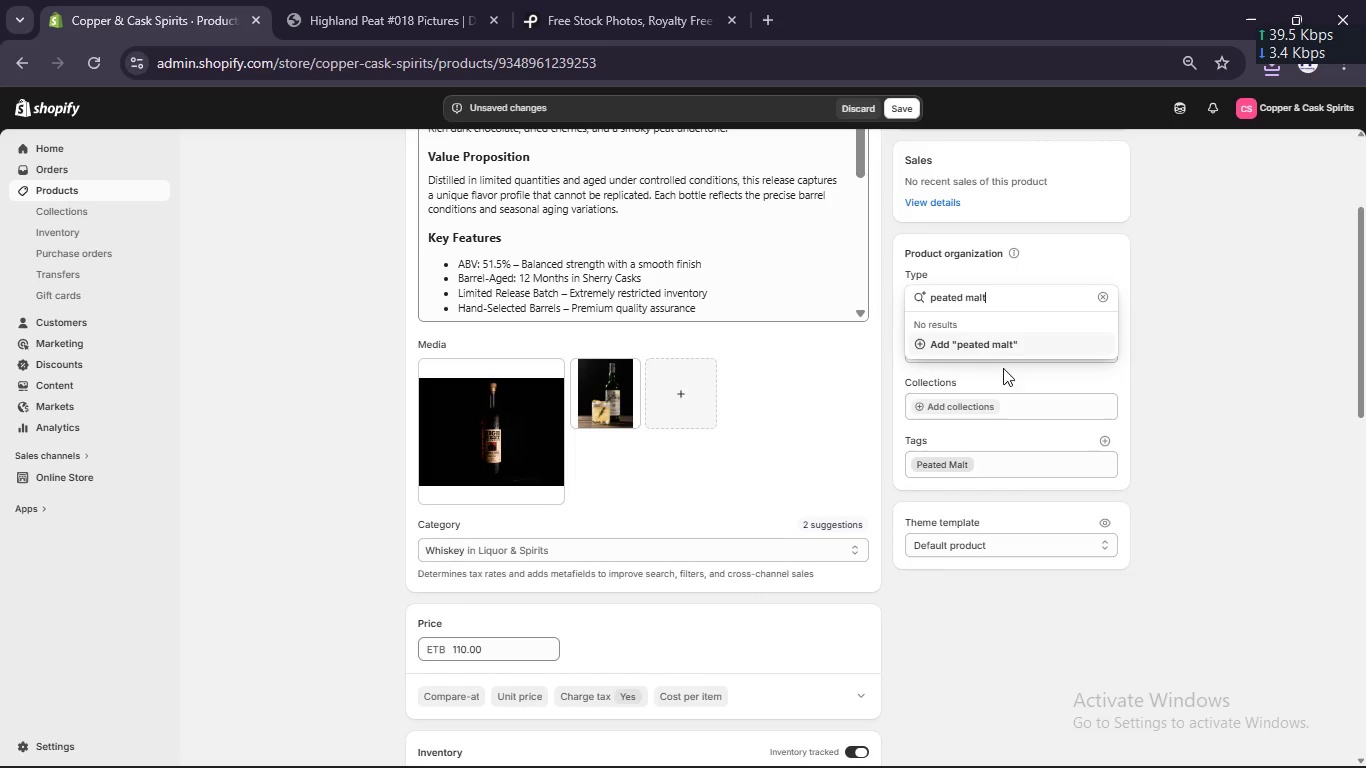 
left_click([1000, 355])
 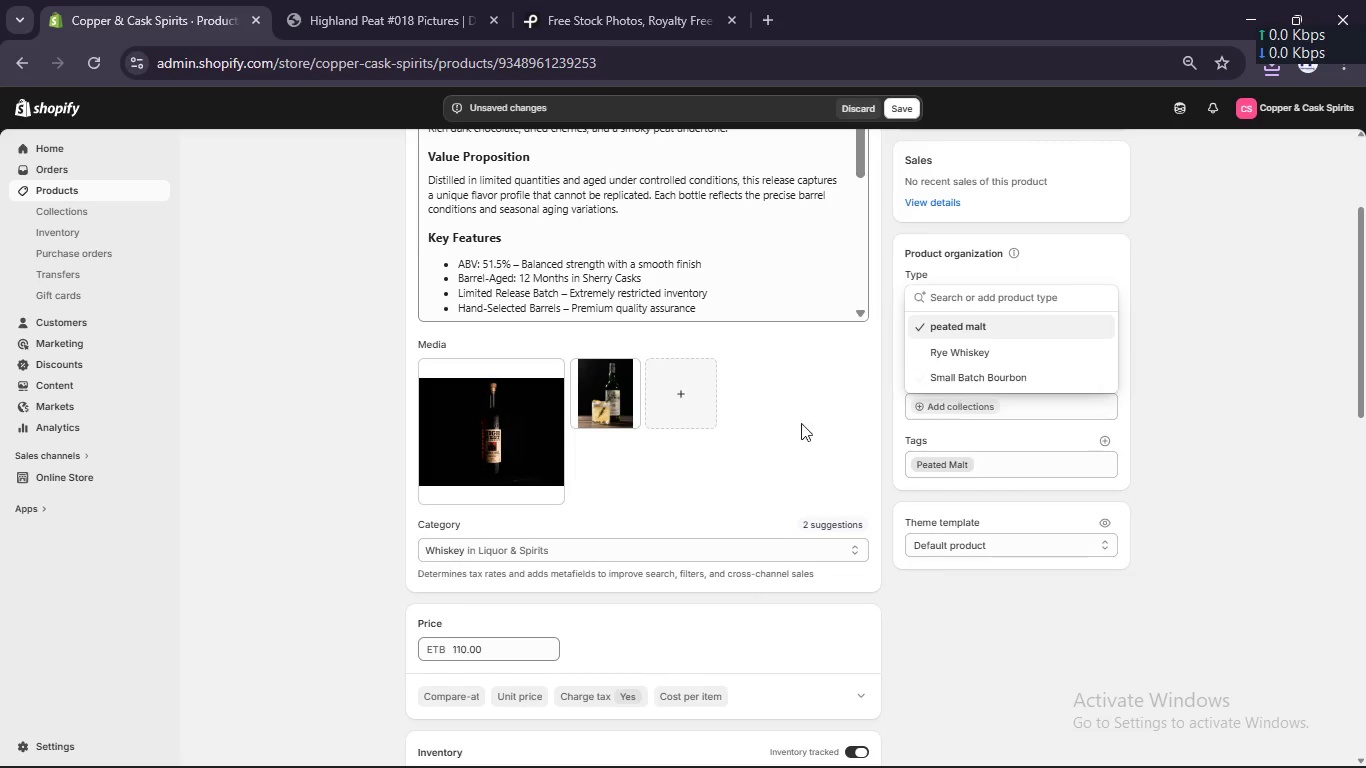 
mouse_move([536, 430])
 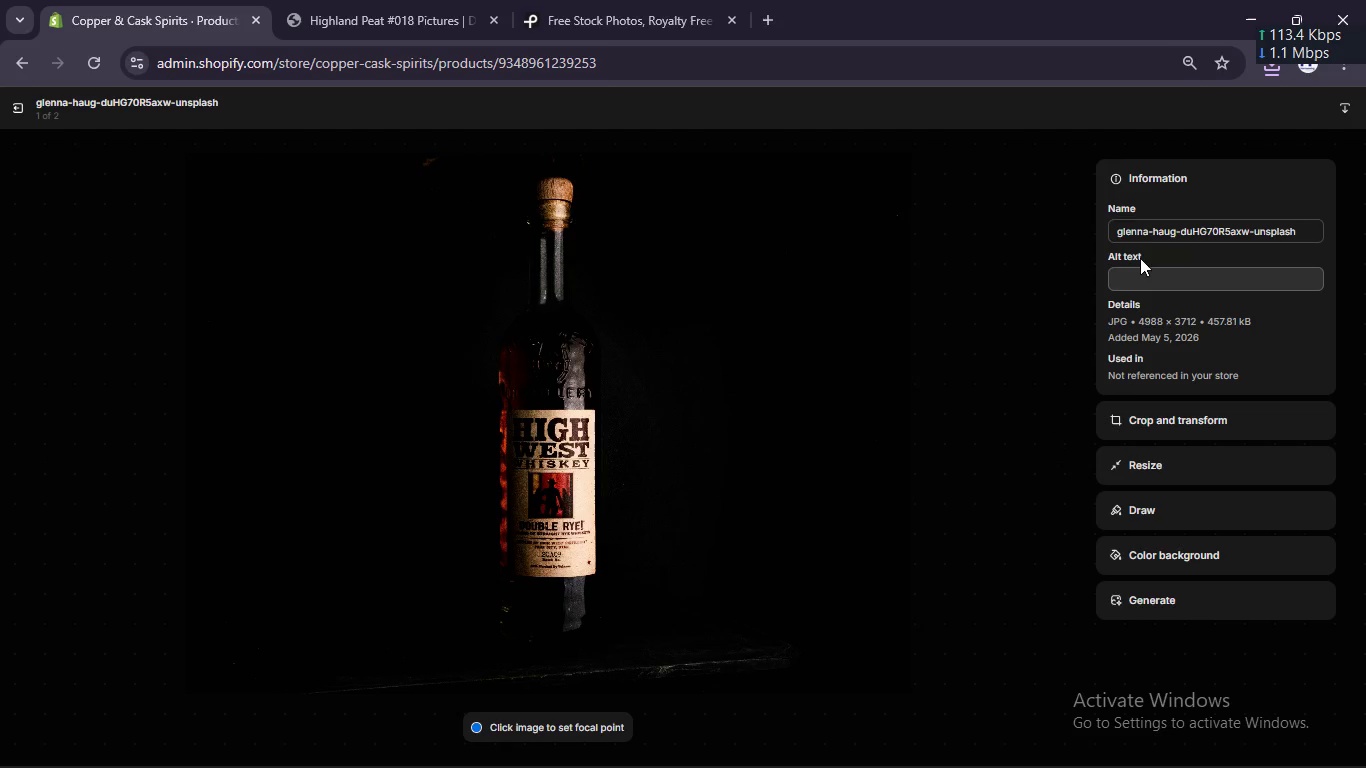 
left_click([1140, 275])
 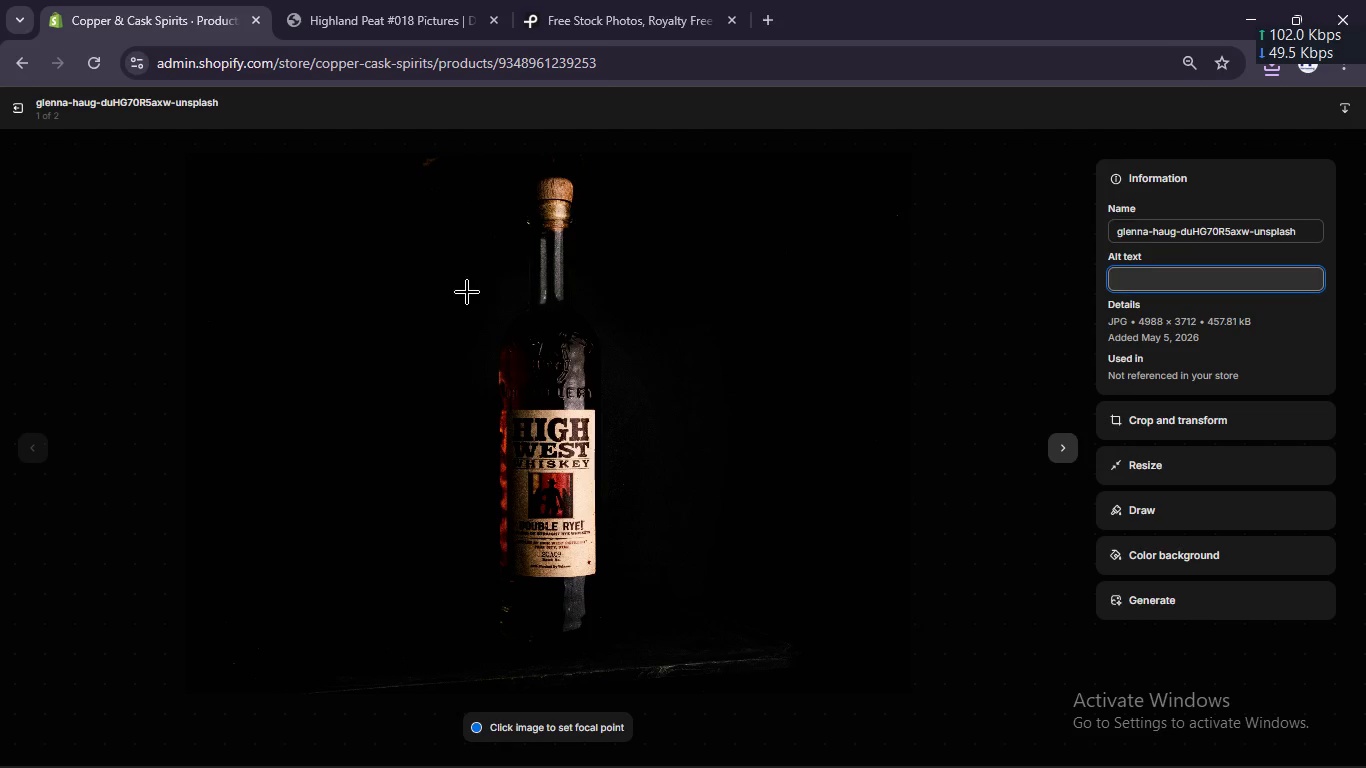 
left_click([6, 105])
 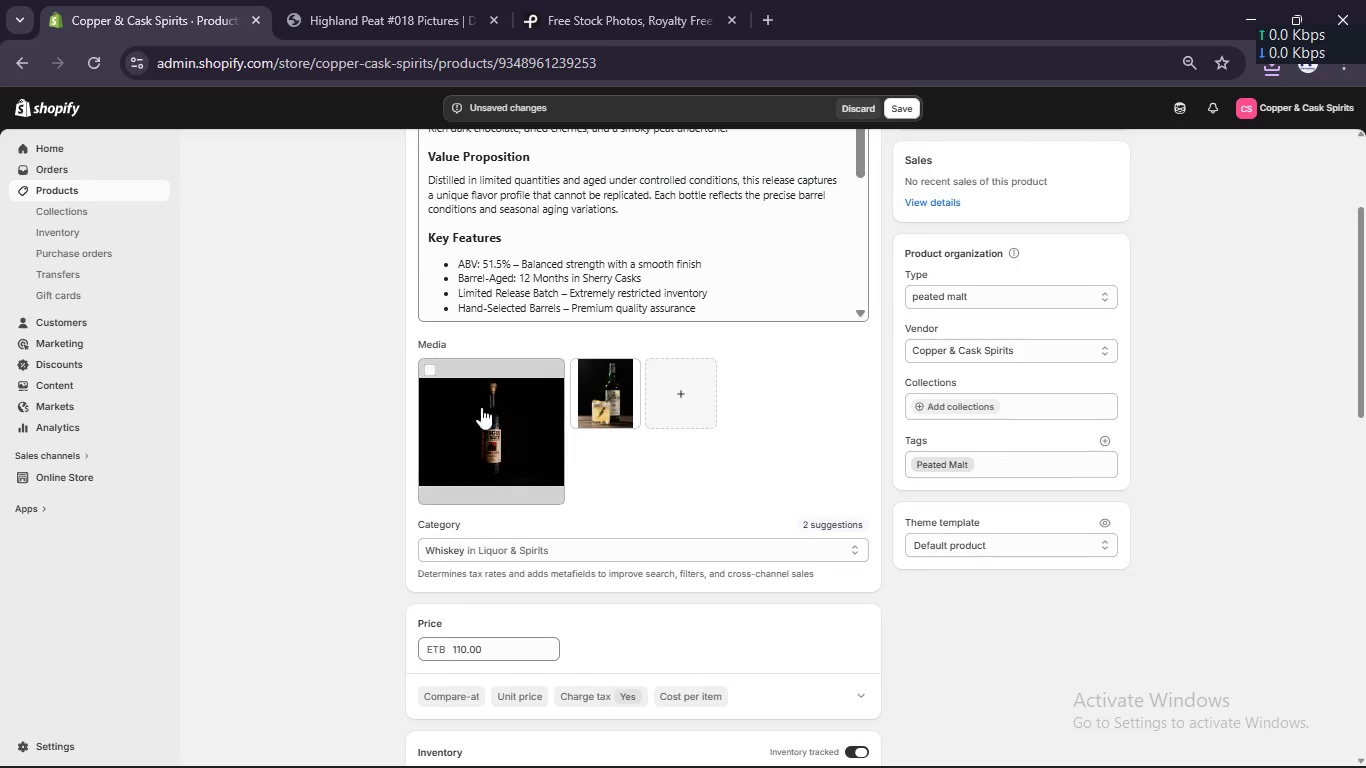 
scroll: coordinate [849, 572], scroll_direction: down, amount: 27.0
 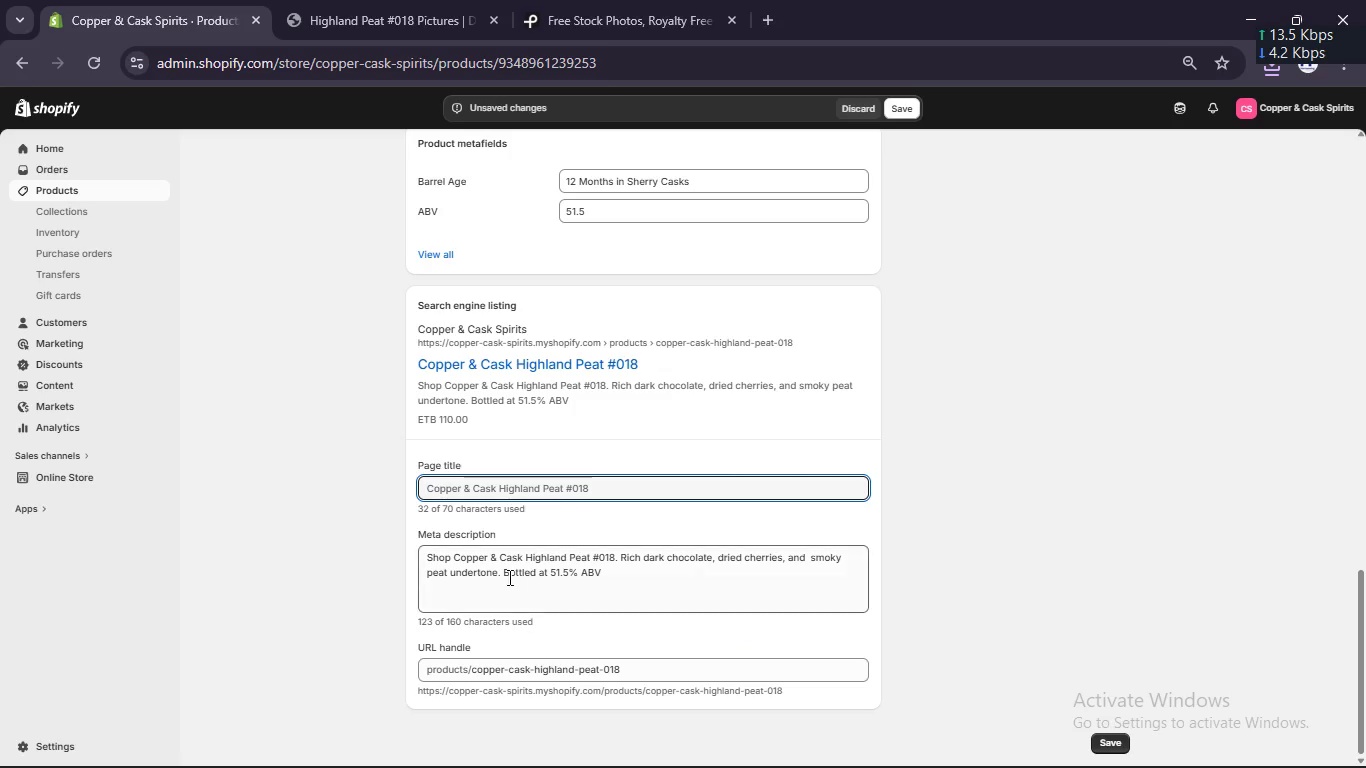 
left_click([556, 578])
 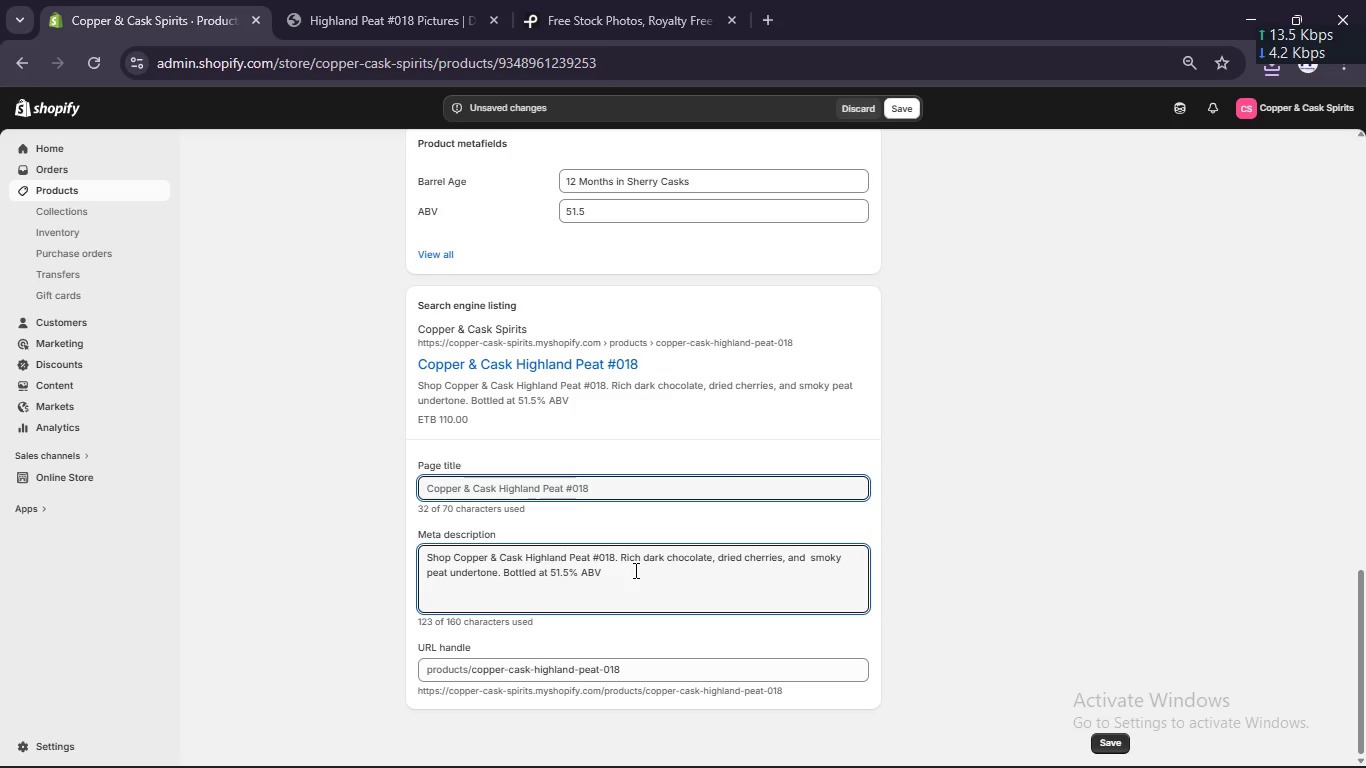 
left_click([634, 570])
 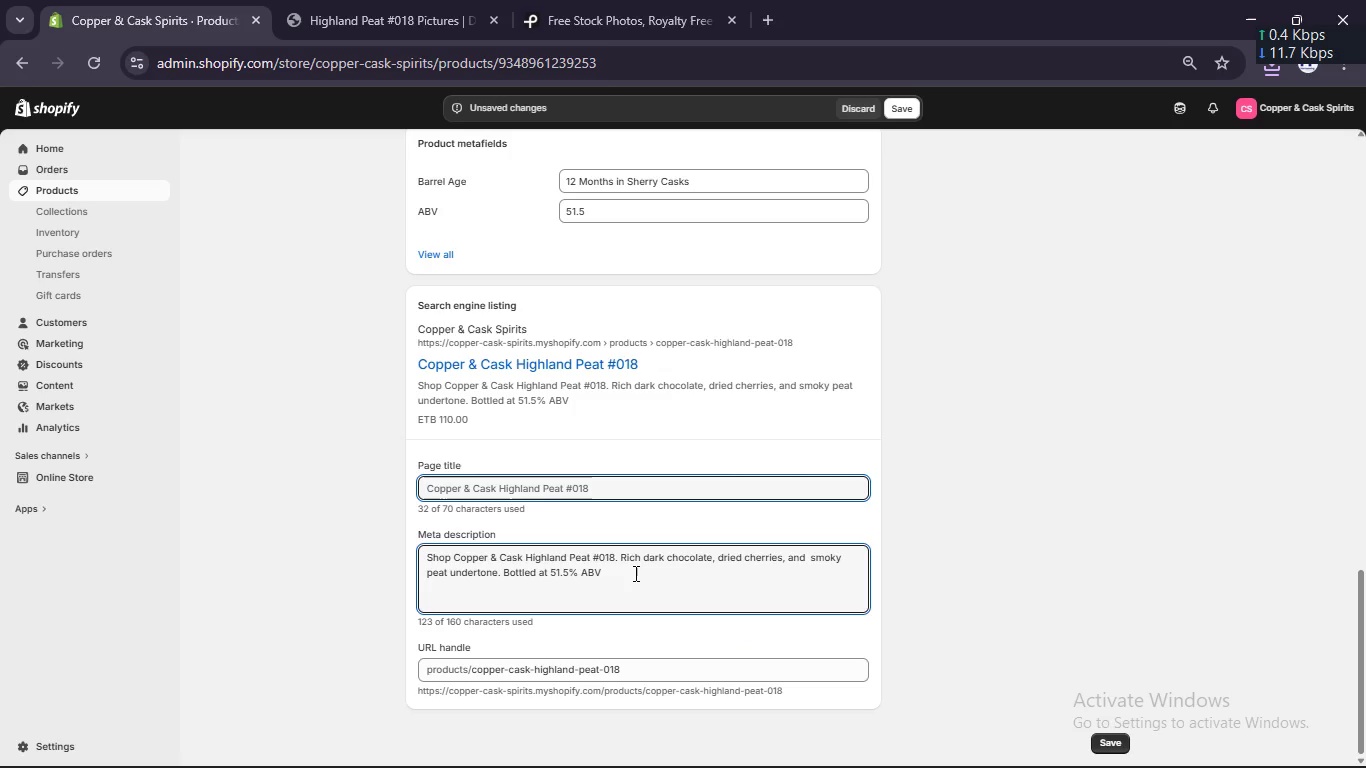 
key(Control+A)
 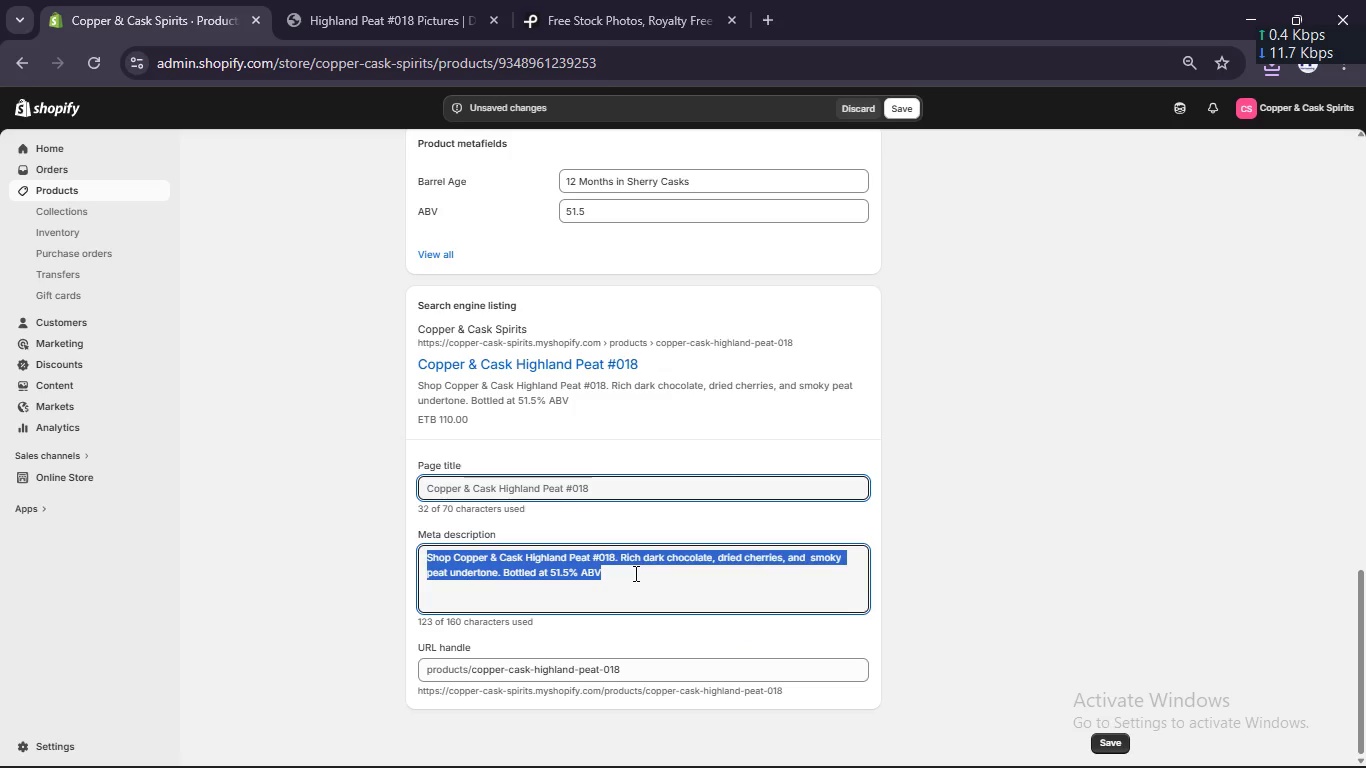 
key(Control+C)
 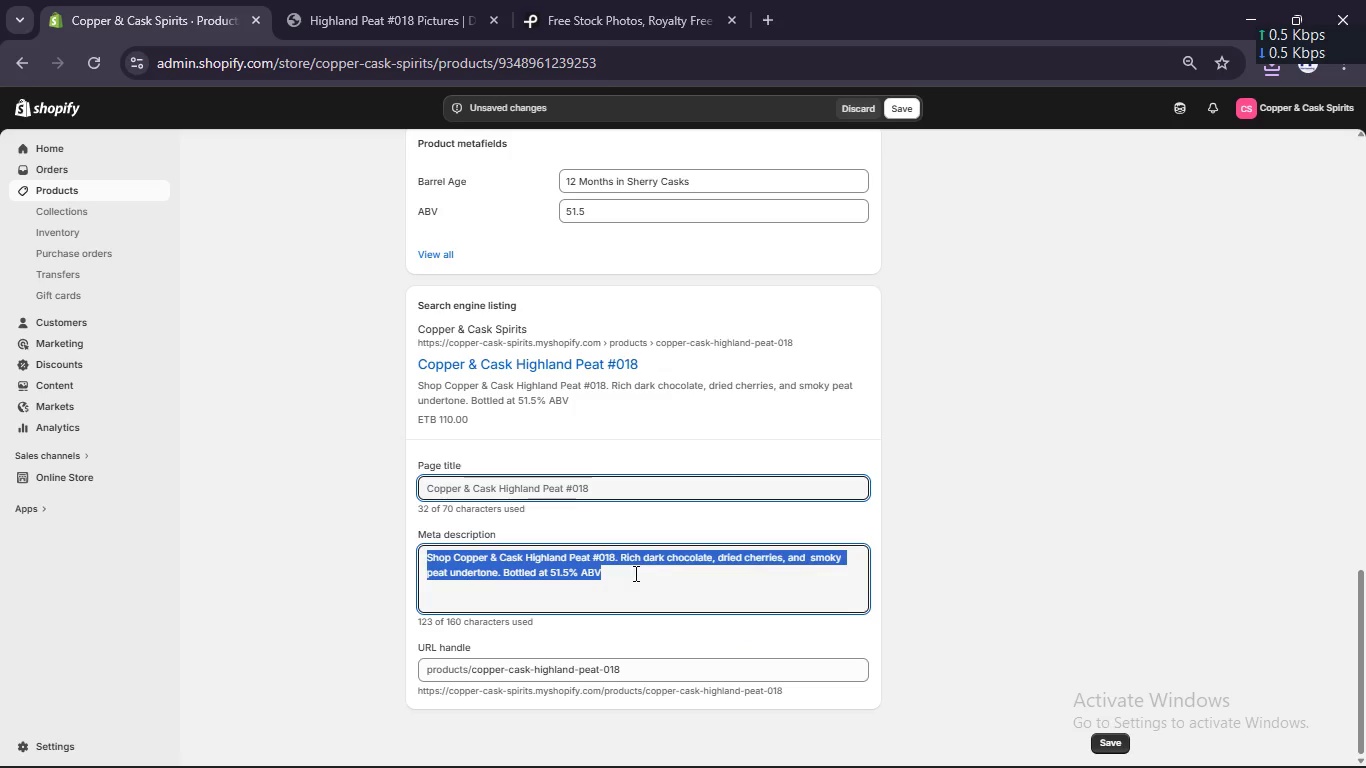 
scroll: coordinate [634, 573], scroll_direction: up, amount: 16.0
 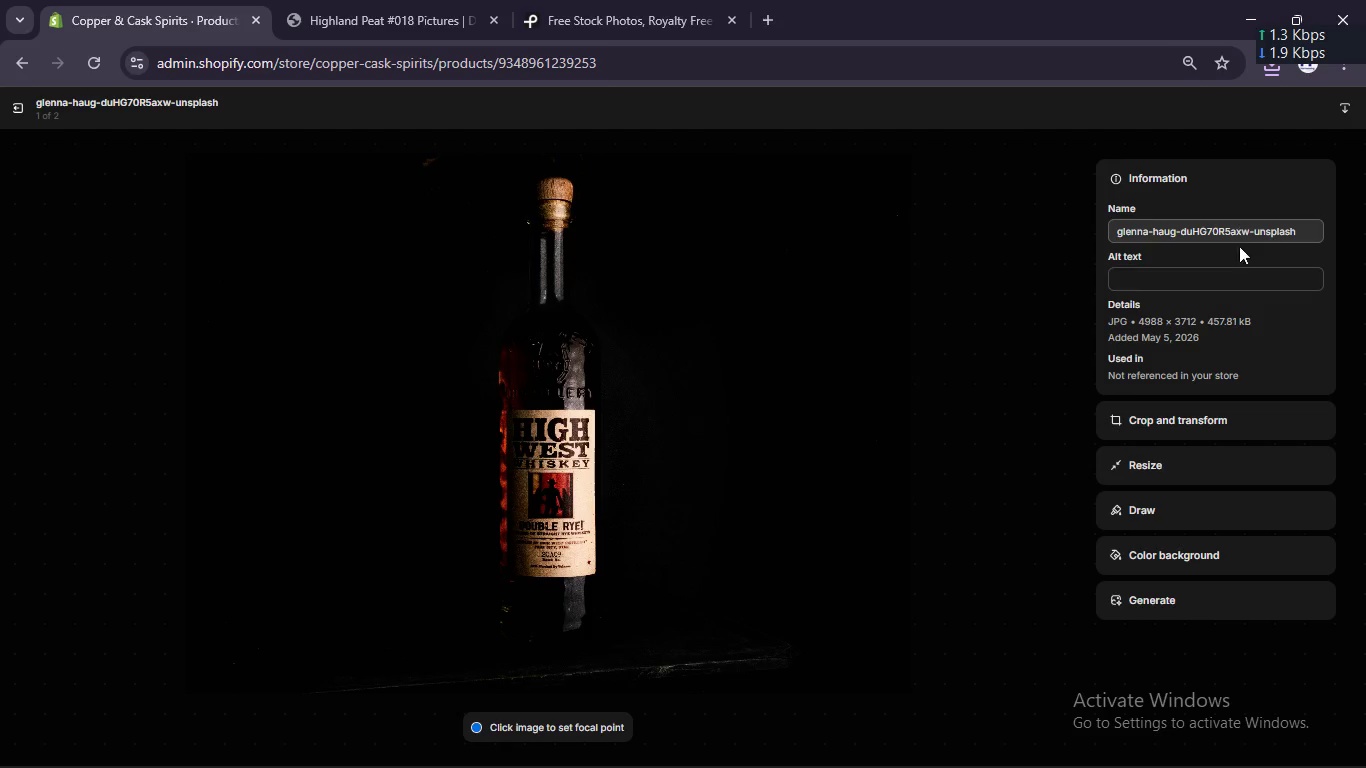 
double_click([1203, 281])
 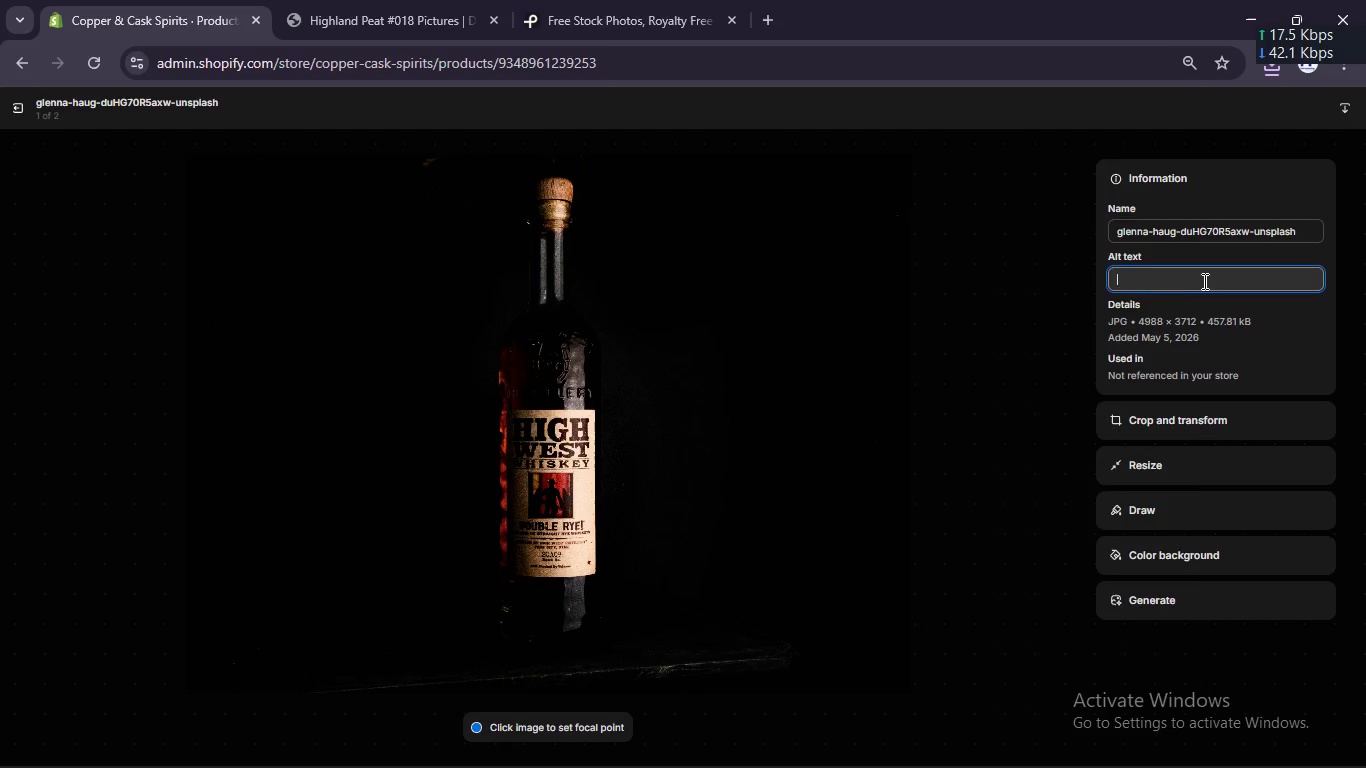 
right_click([1203, 281])
 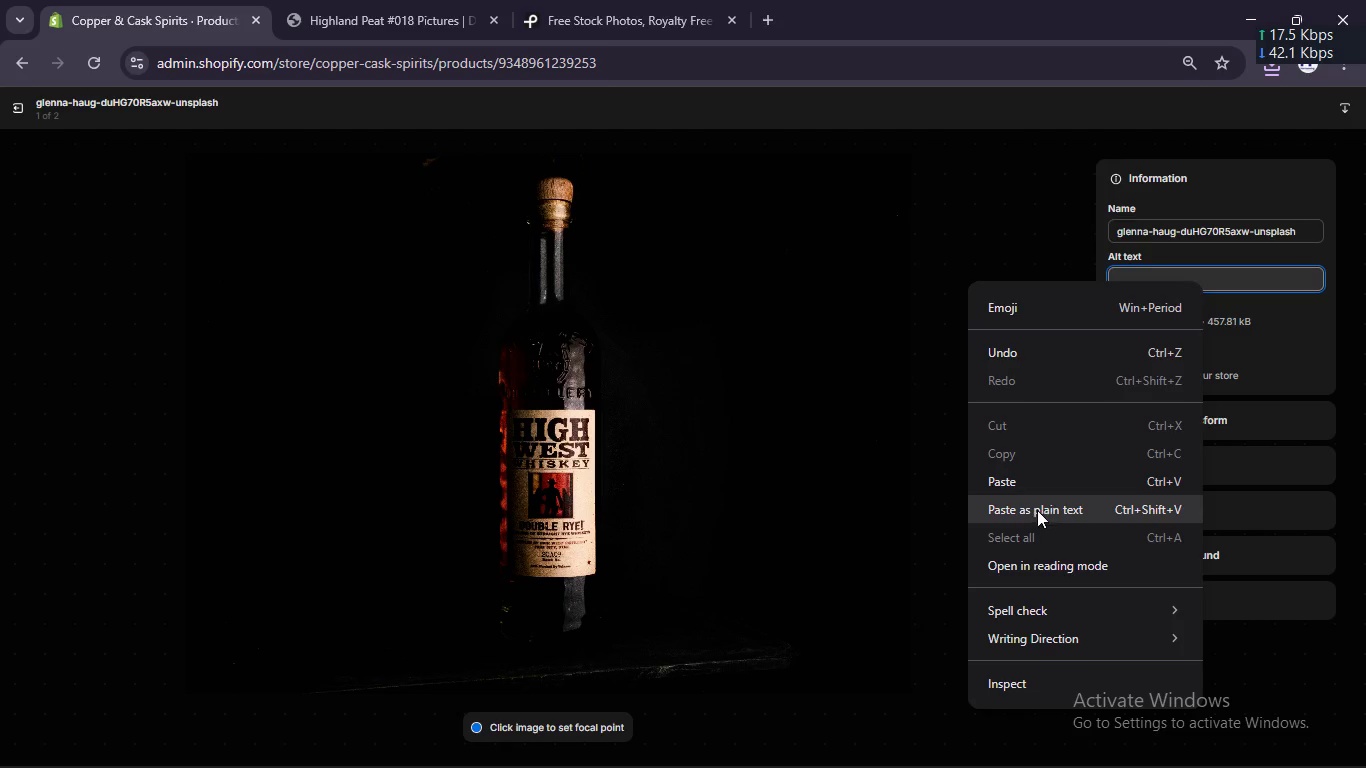 
left_click([1028, 484])
 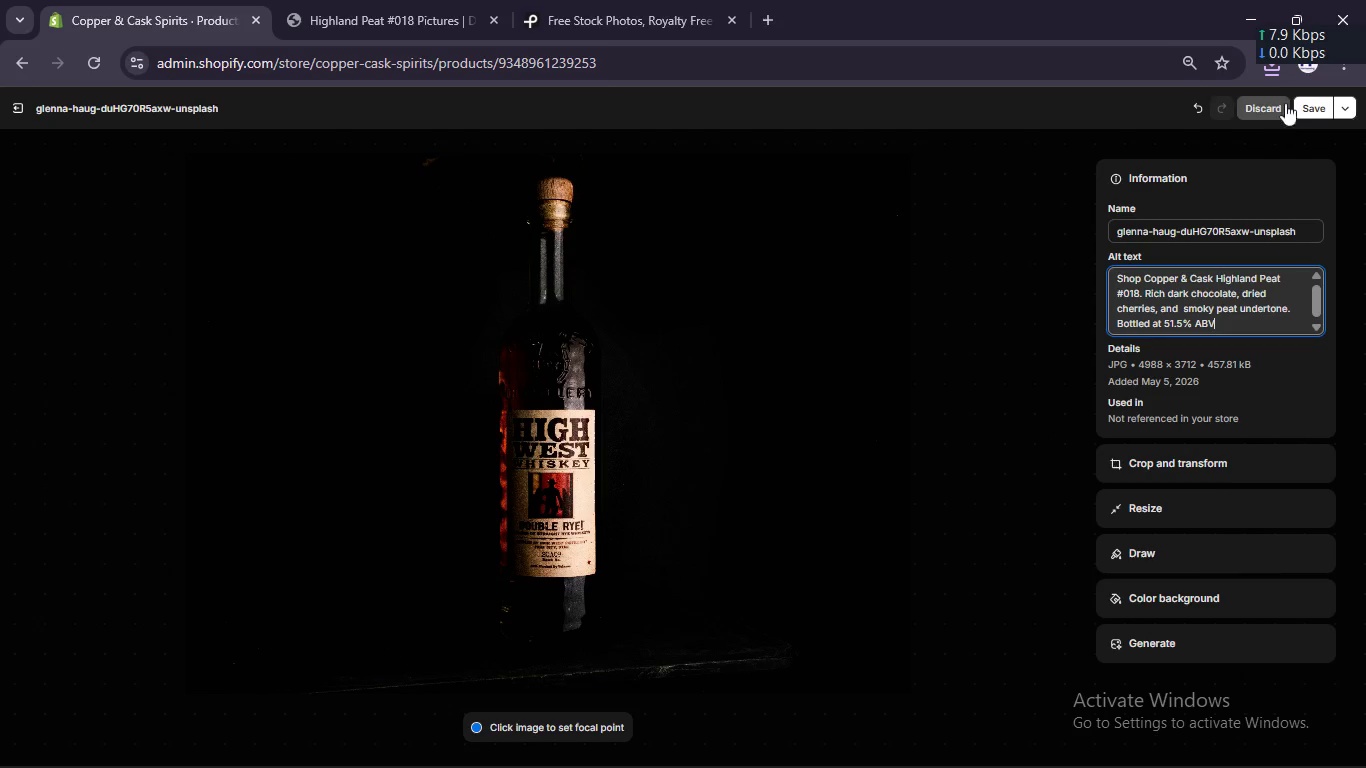 
left_click([1310, 104])
 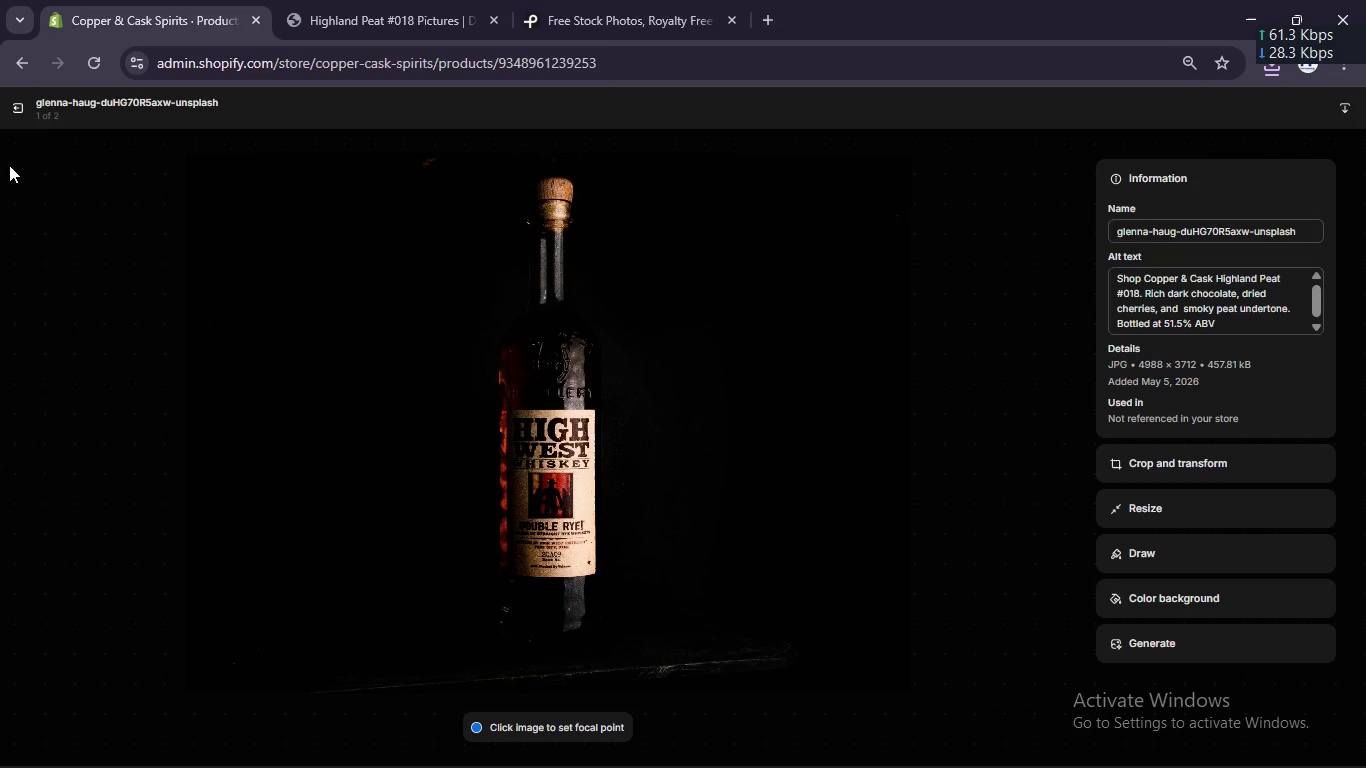 
left_click([10, 115])
 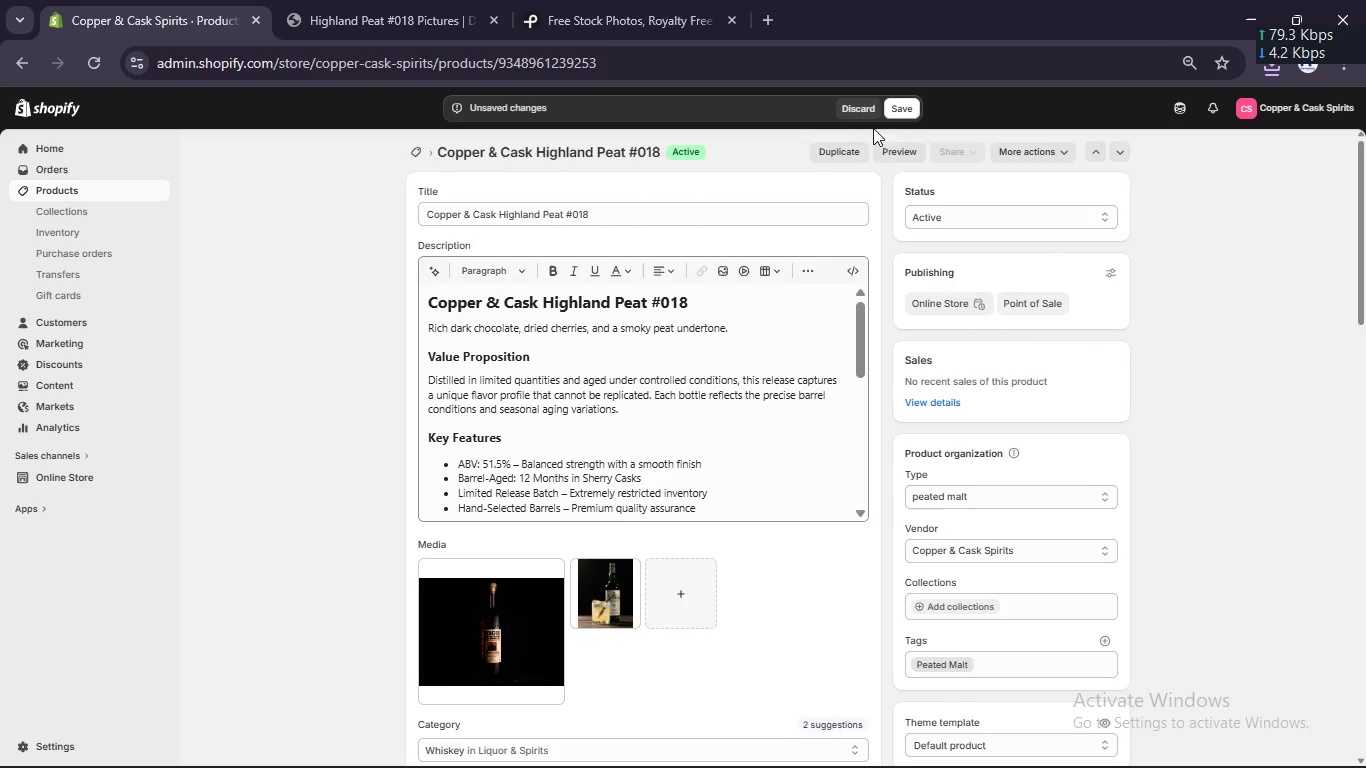 
left_click([898, 108])
 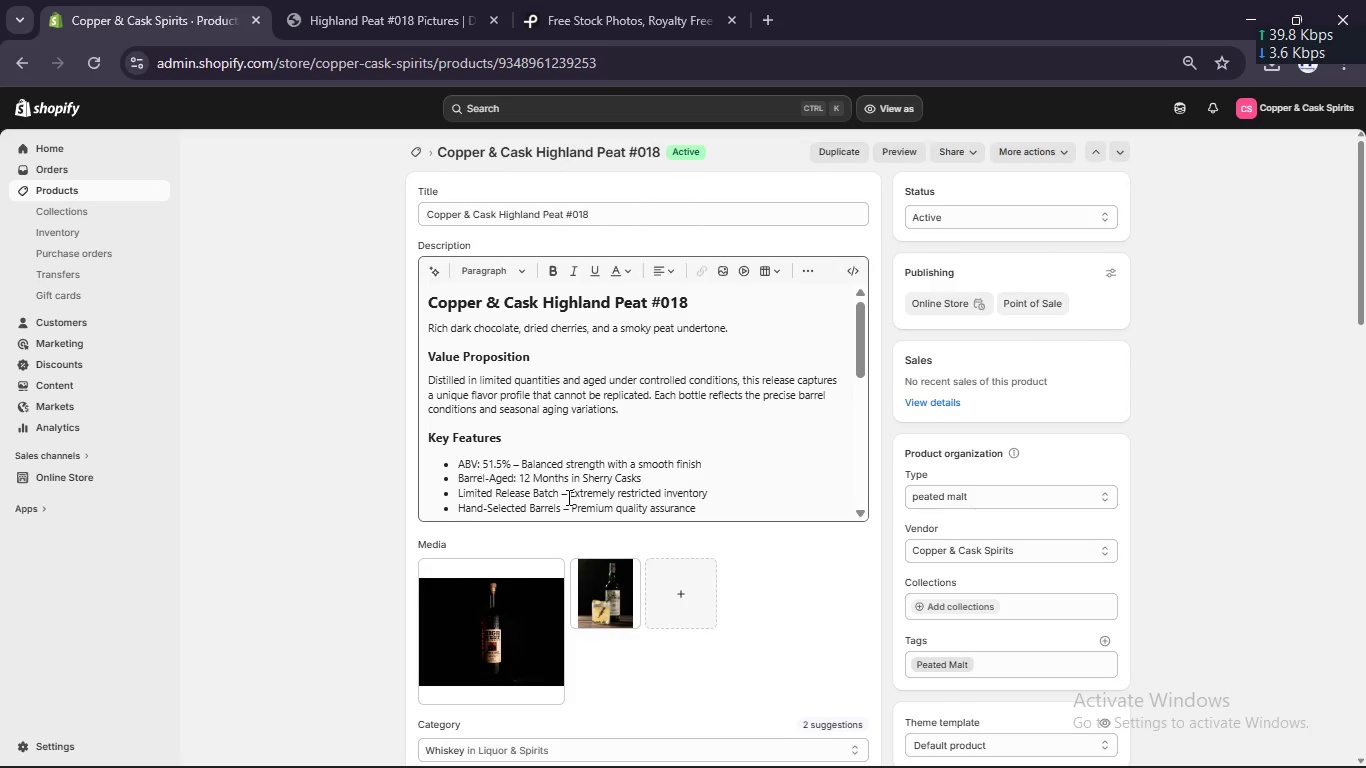 
wait(26.01)
 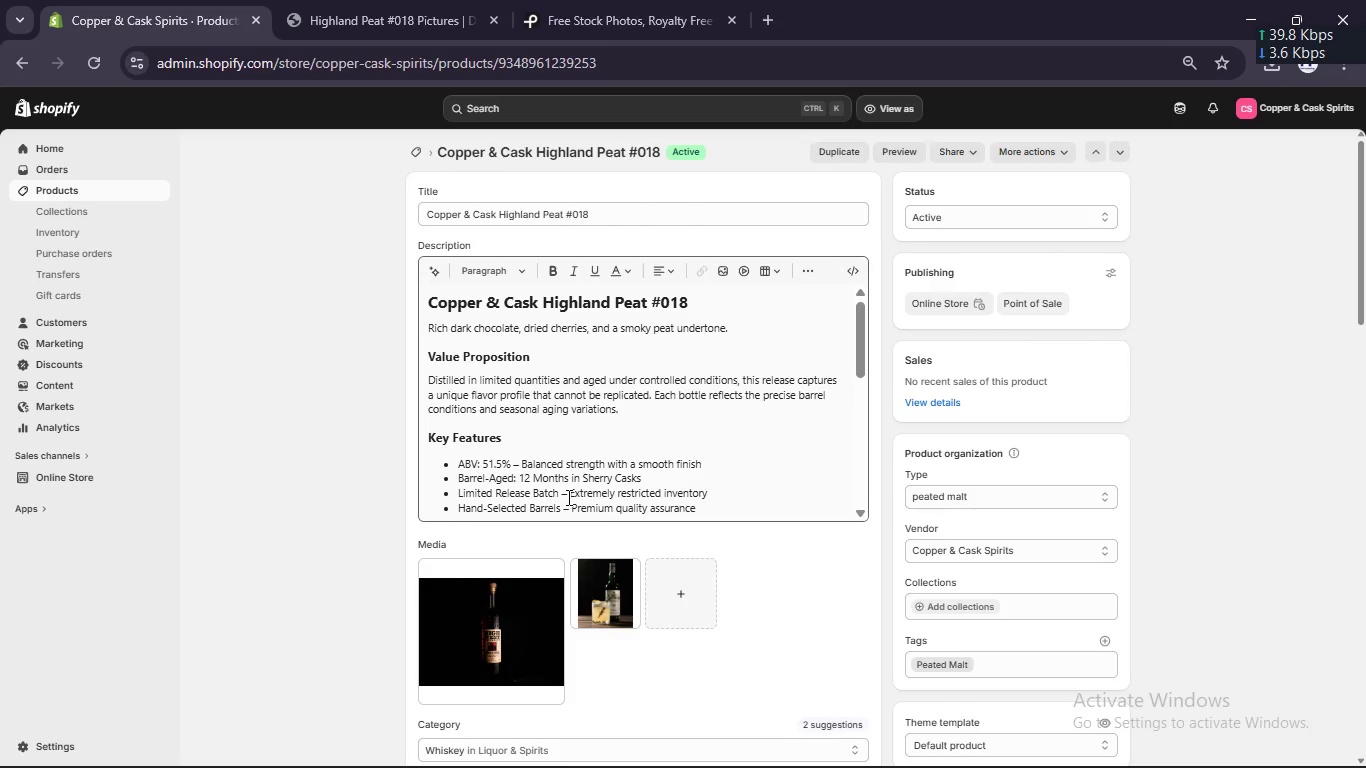 
left_click([92, 182])
 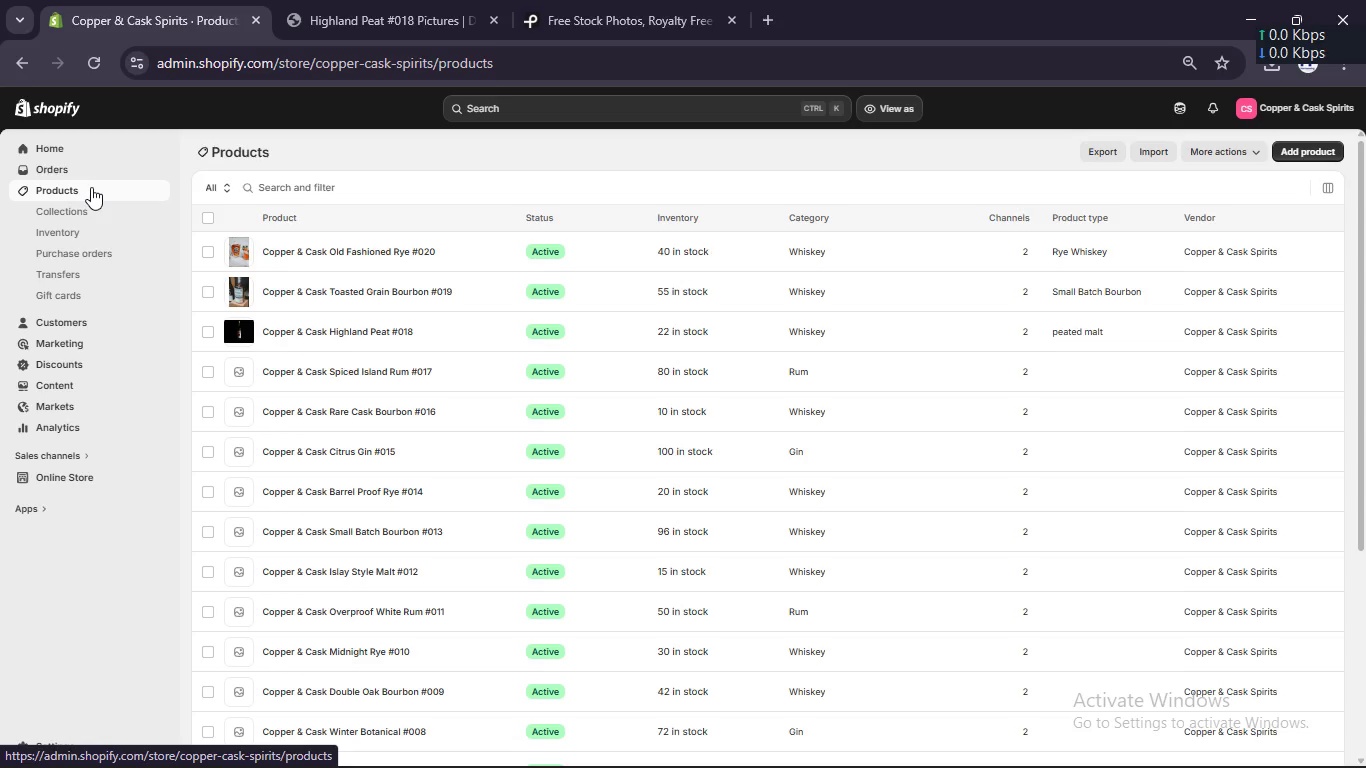 
wait(154.39)
 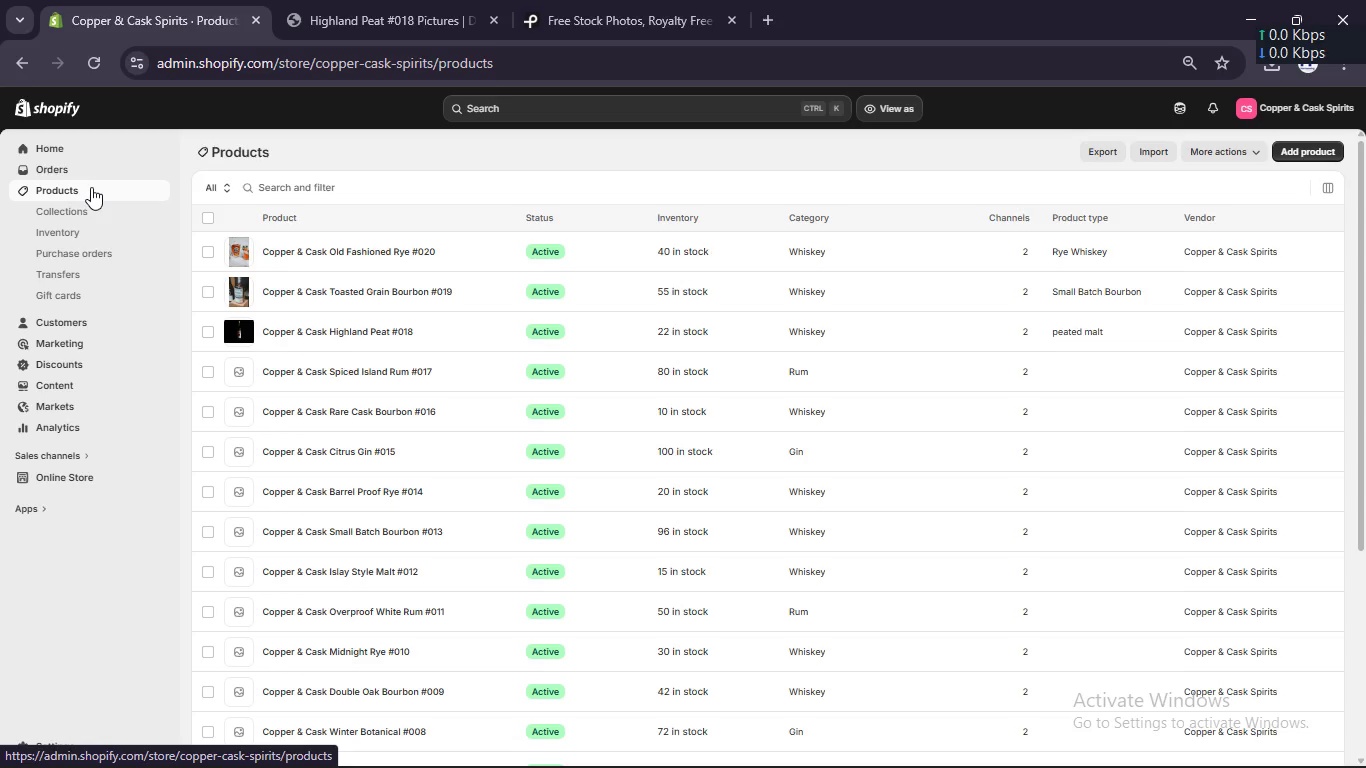 
left_click([303, 367])
 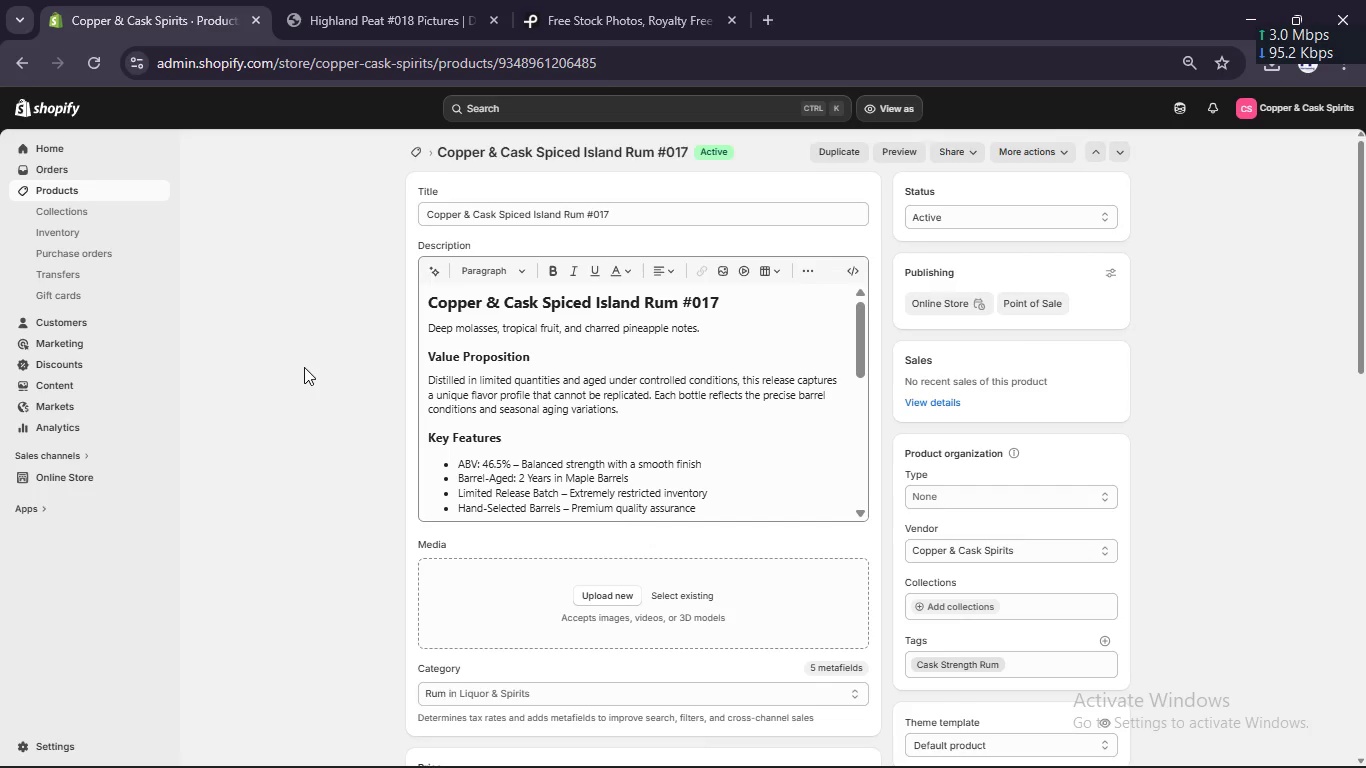 
wait(19.38)
 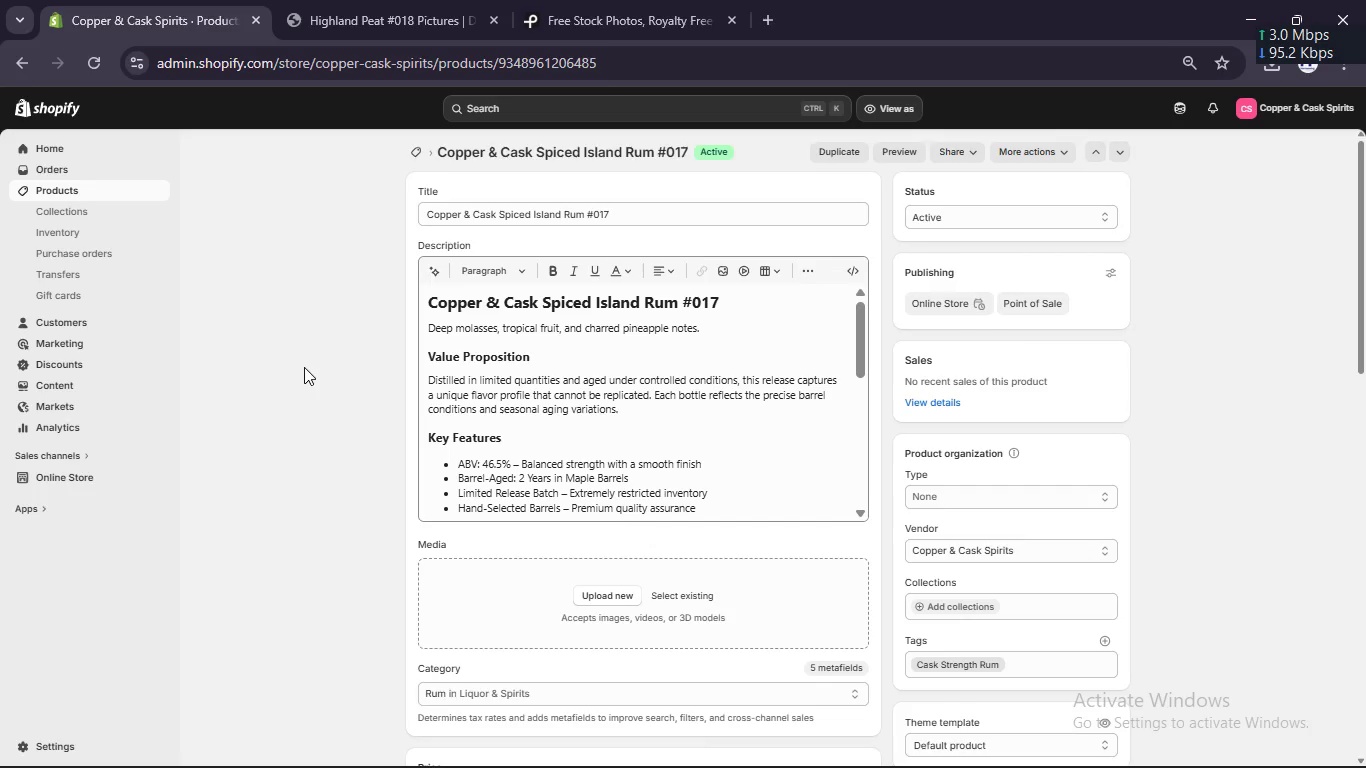 
left_click([573, 206])
 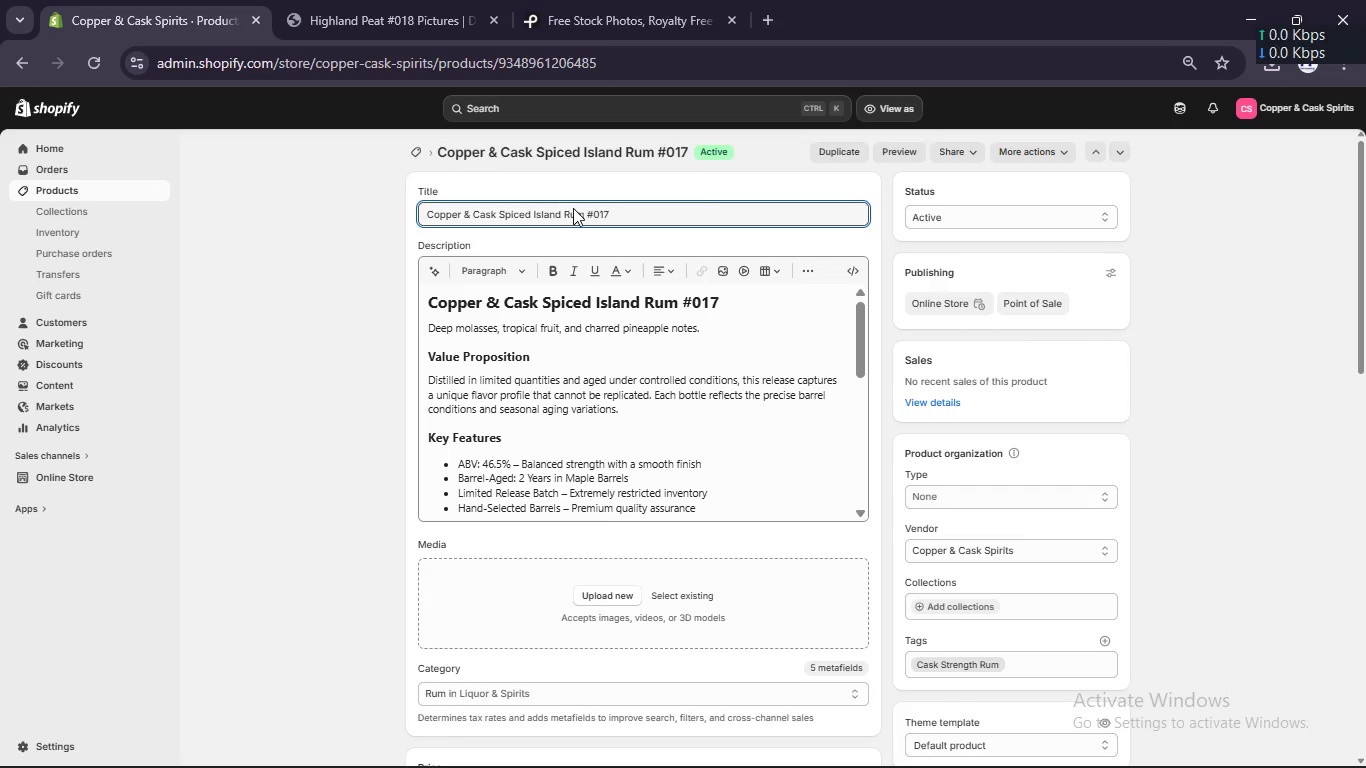 
key(Control+A)
 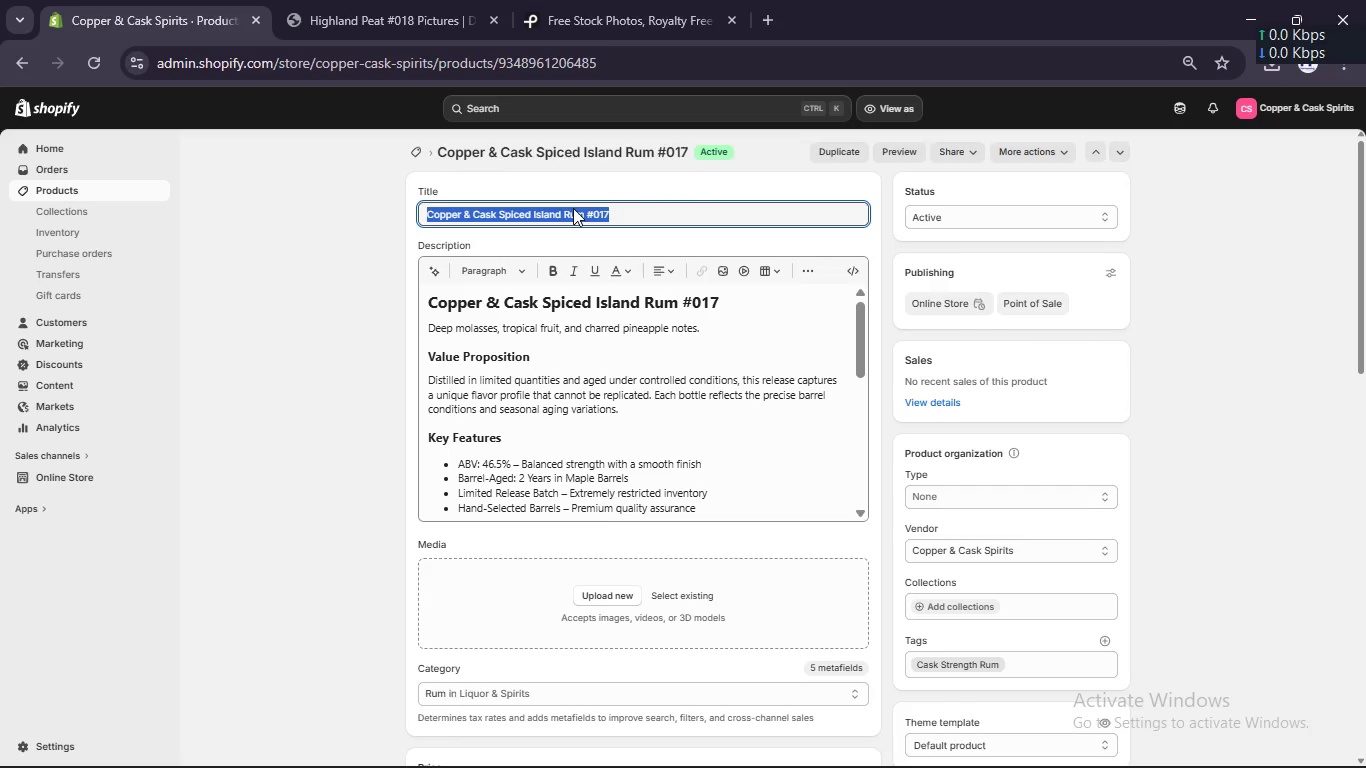 
key(Control+C)
 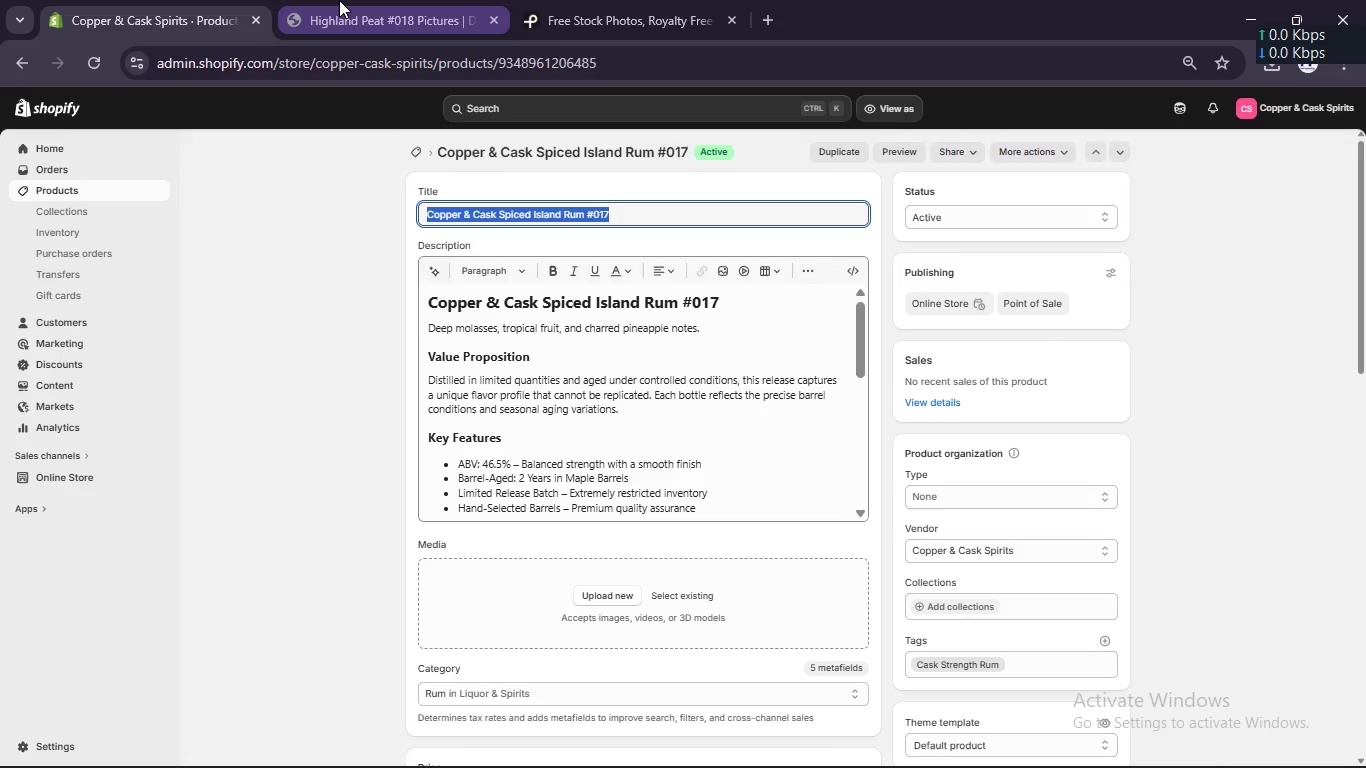 
left_click([339, 0])
 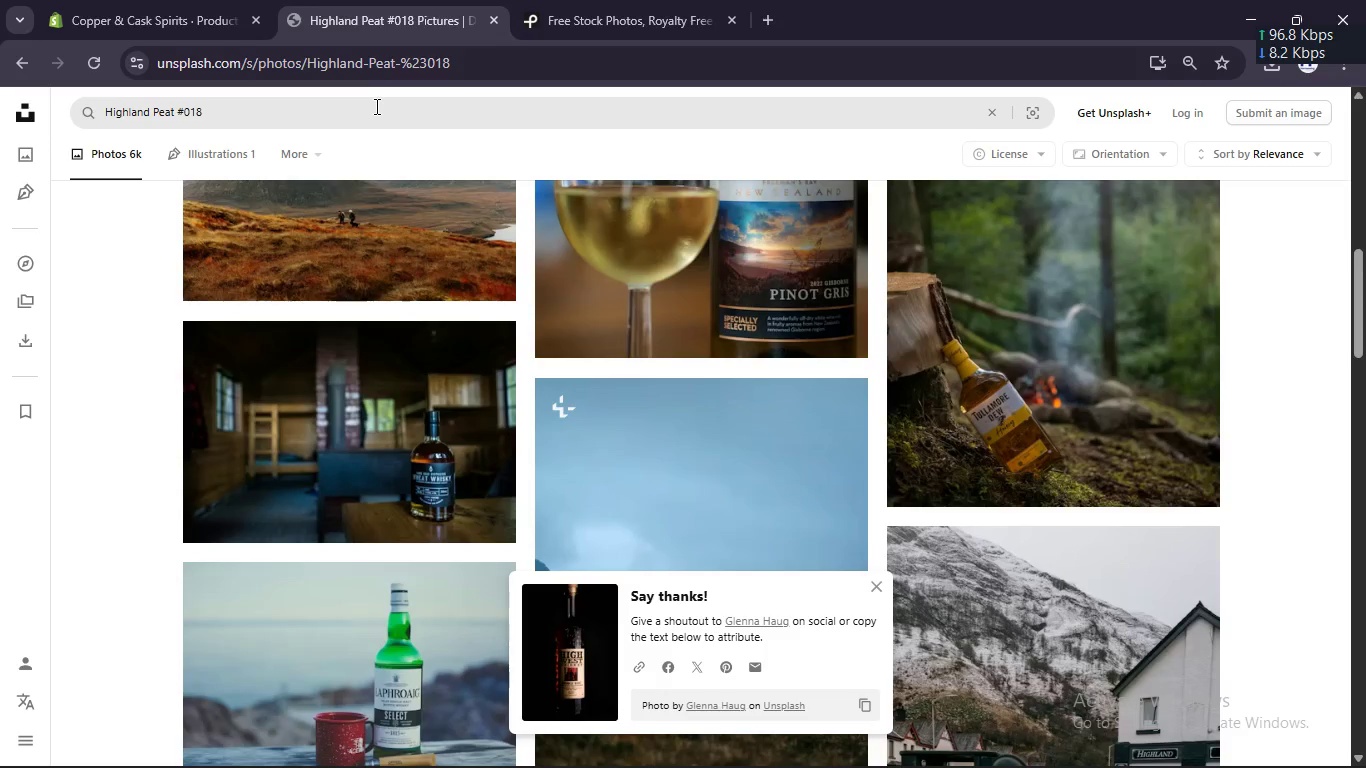 
key(Control+A)
 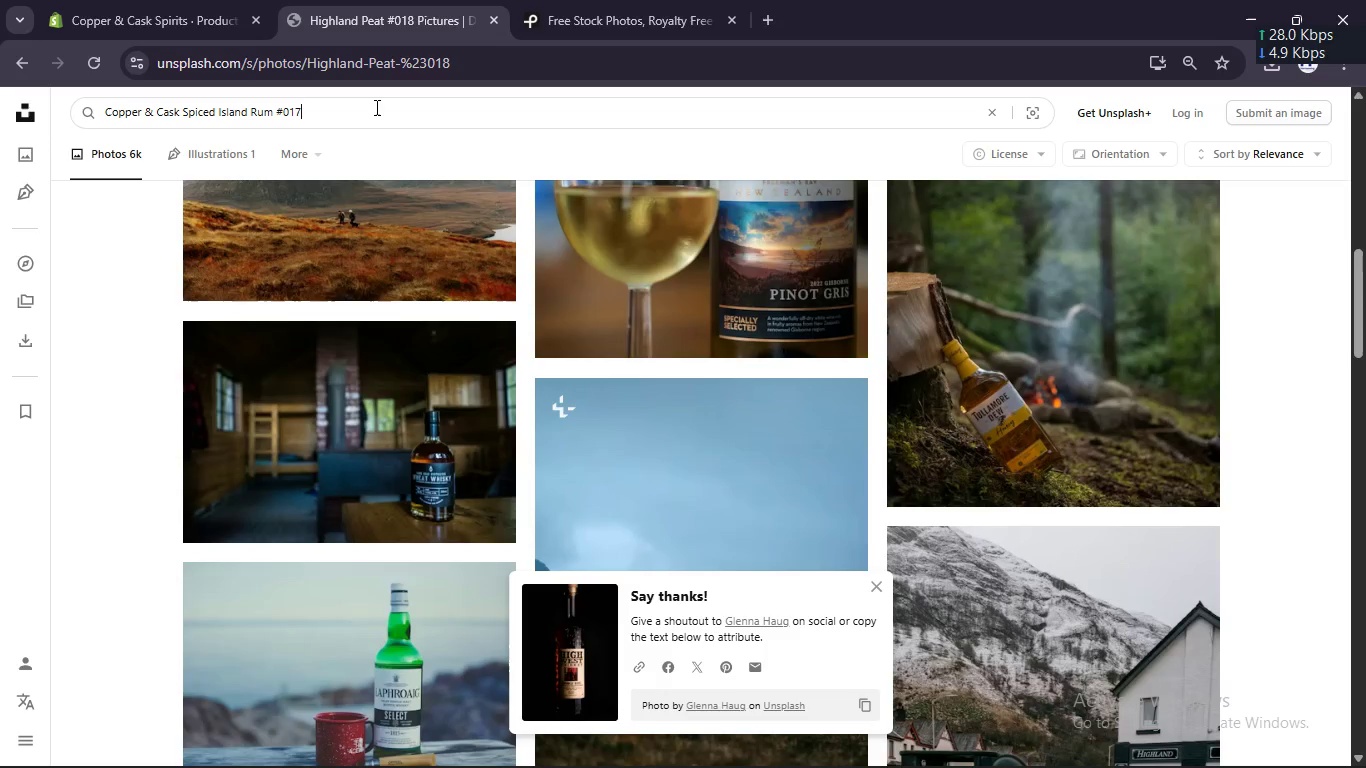 
key(Control+V)
 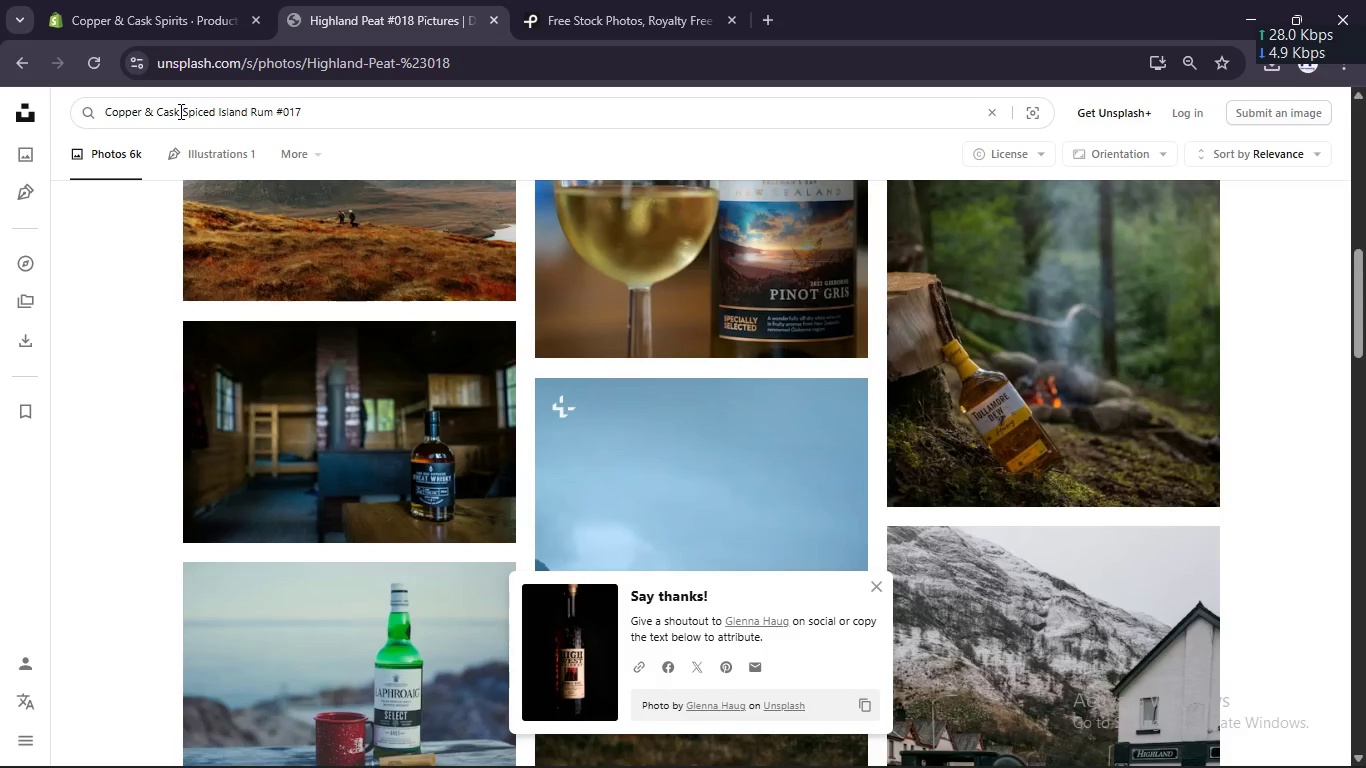 
left_click_drag(start_coordinate=[177, 111], to_coordinate=[81, 102])
 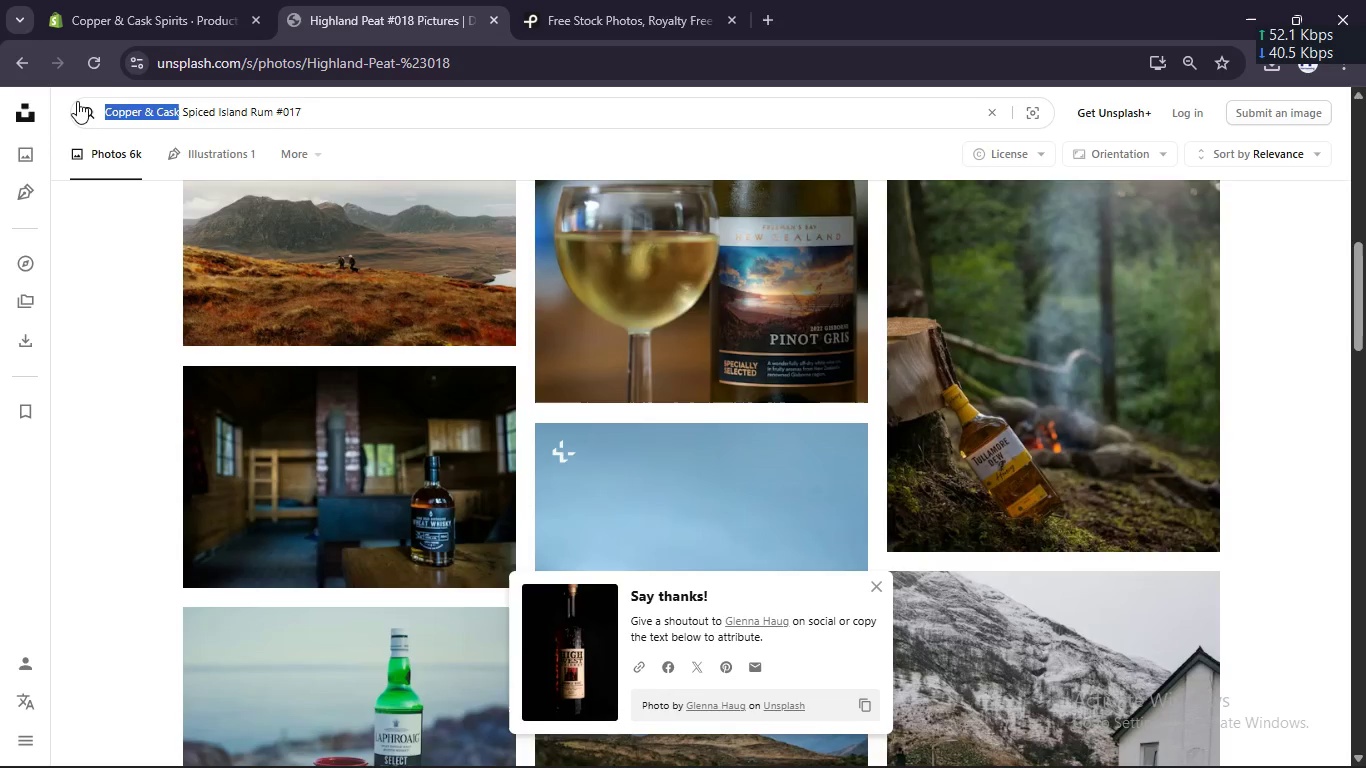 
key(Backspace)
 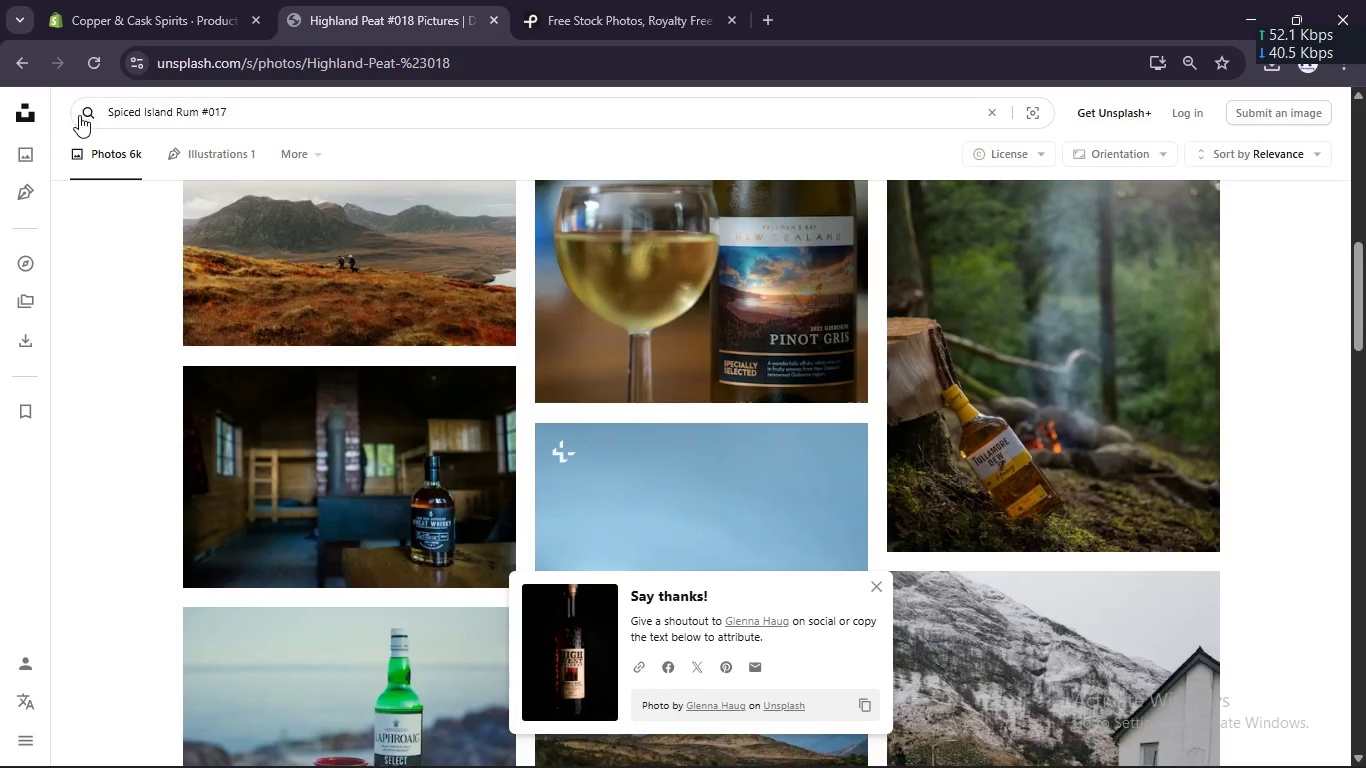 
key(Enter)
 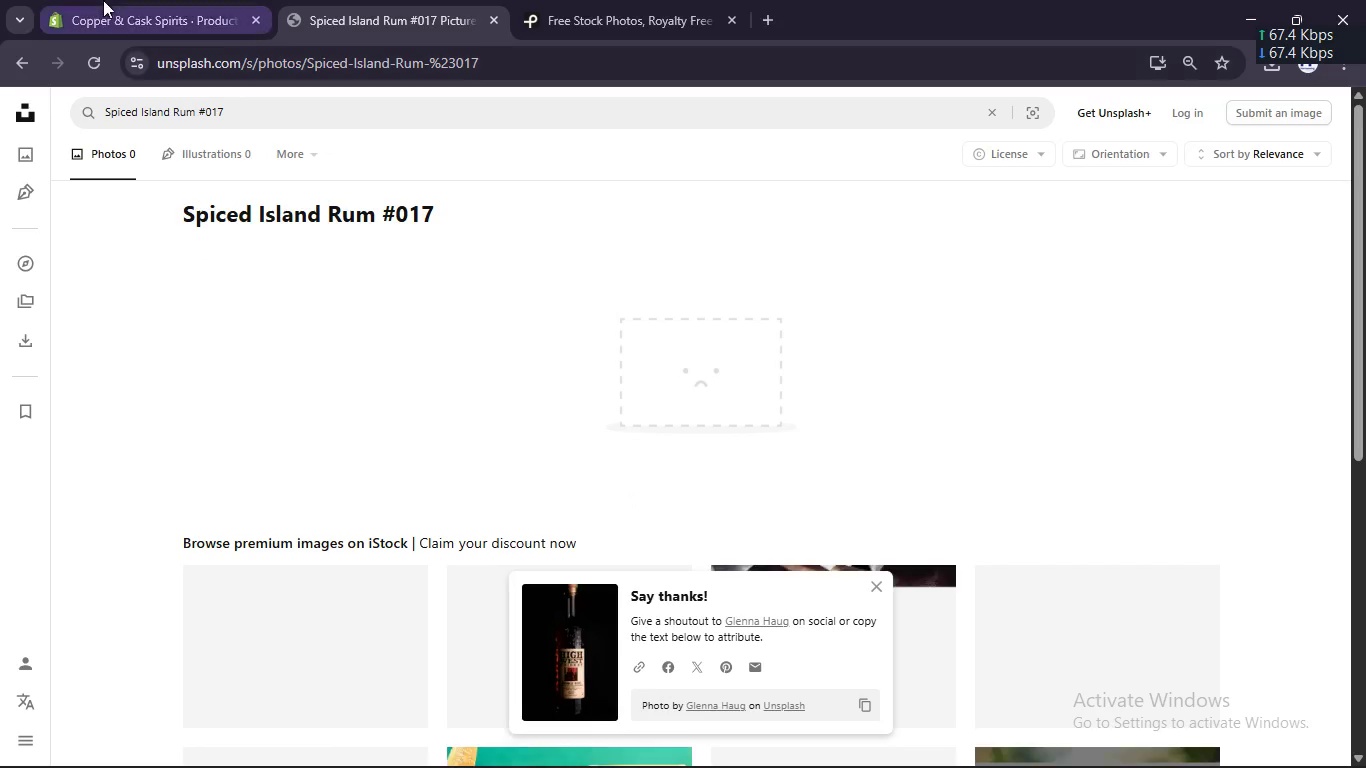 
left_click_drag(start_coordinate=[225, 109], to_coordinate=[172, 99])
 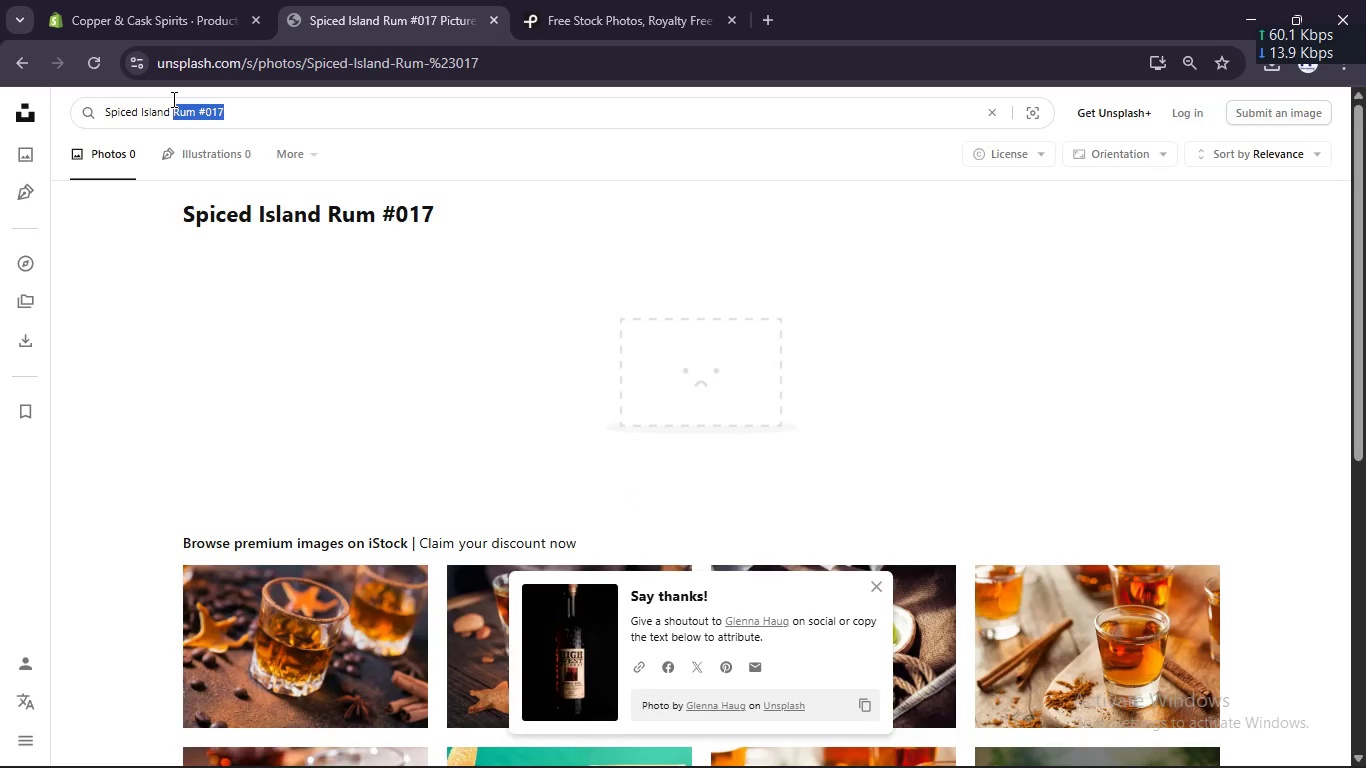 
key(Backspace)
 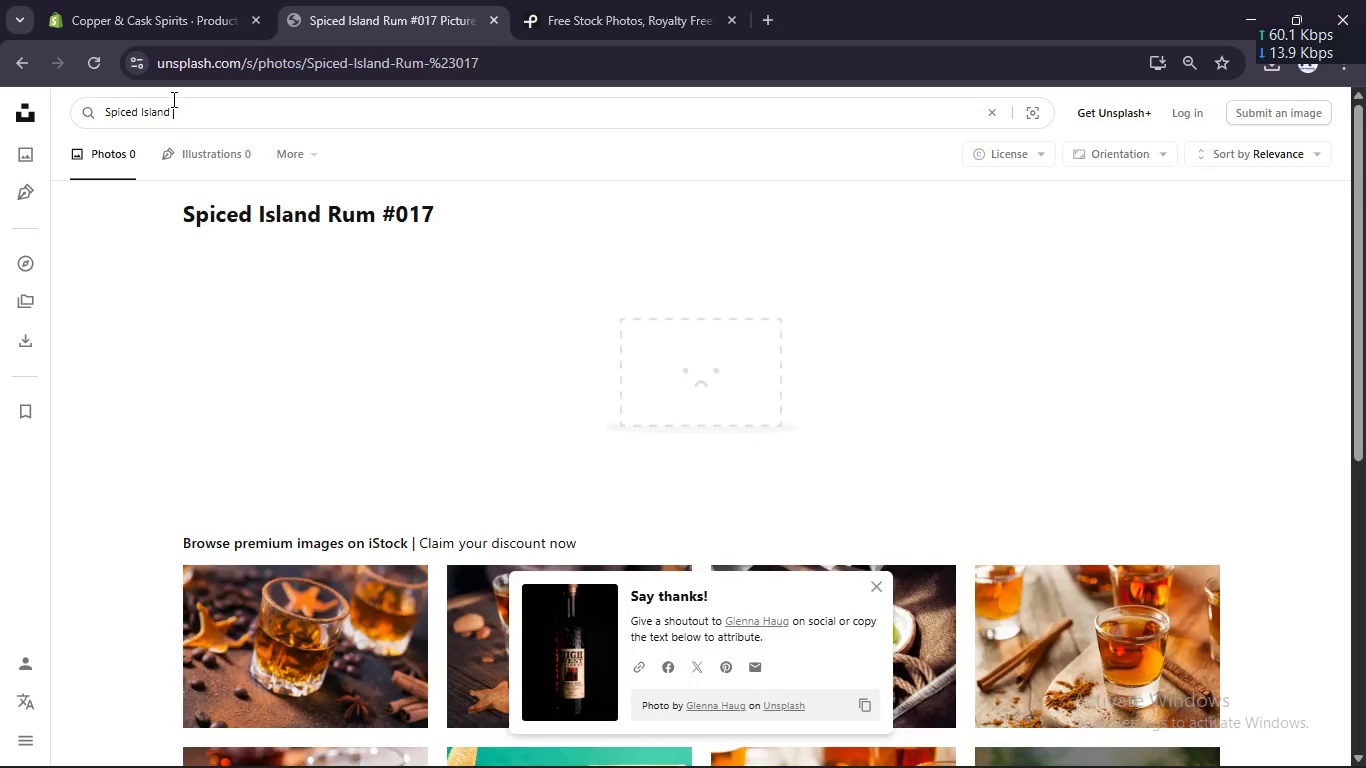 
key(Enter)
 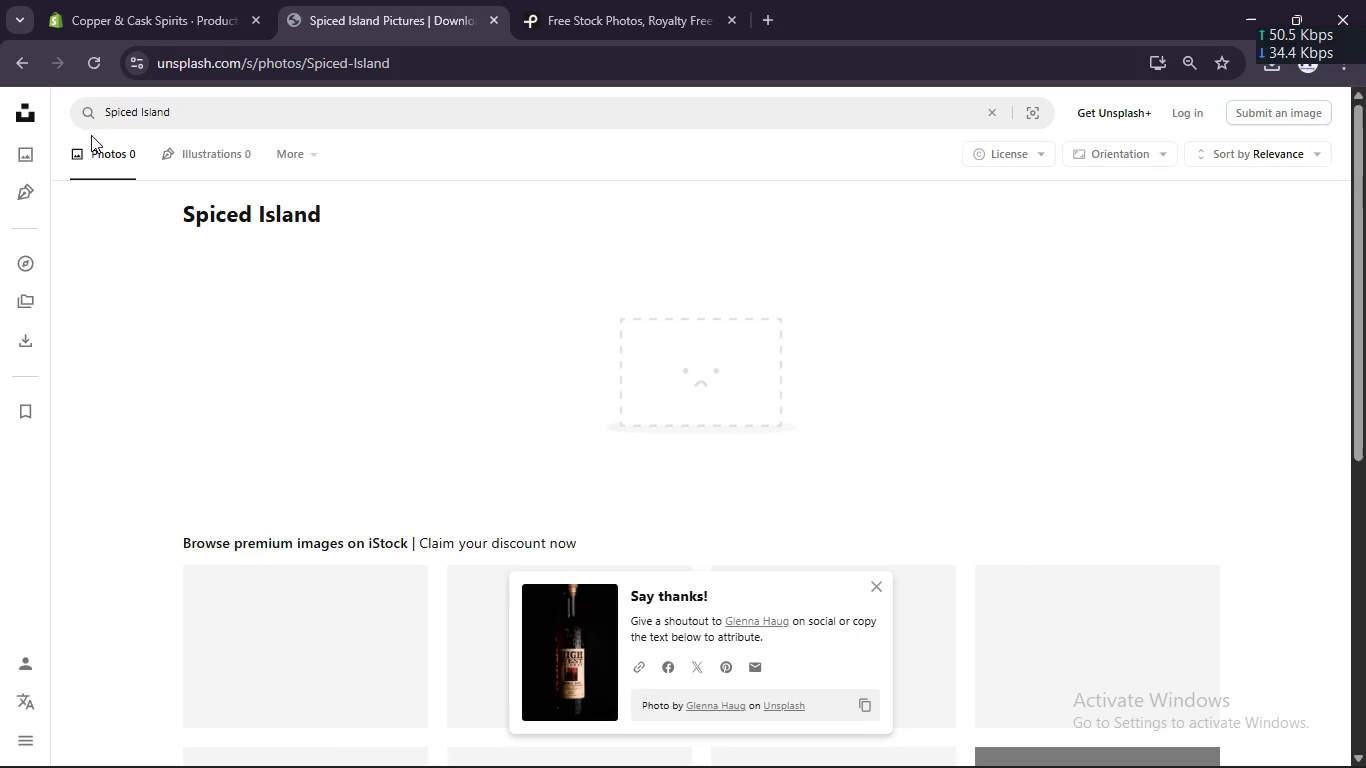 
left_click([160, 3])
 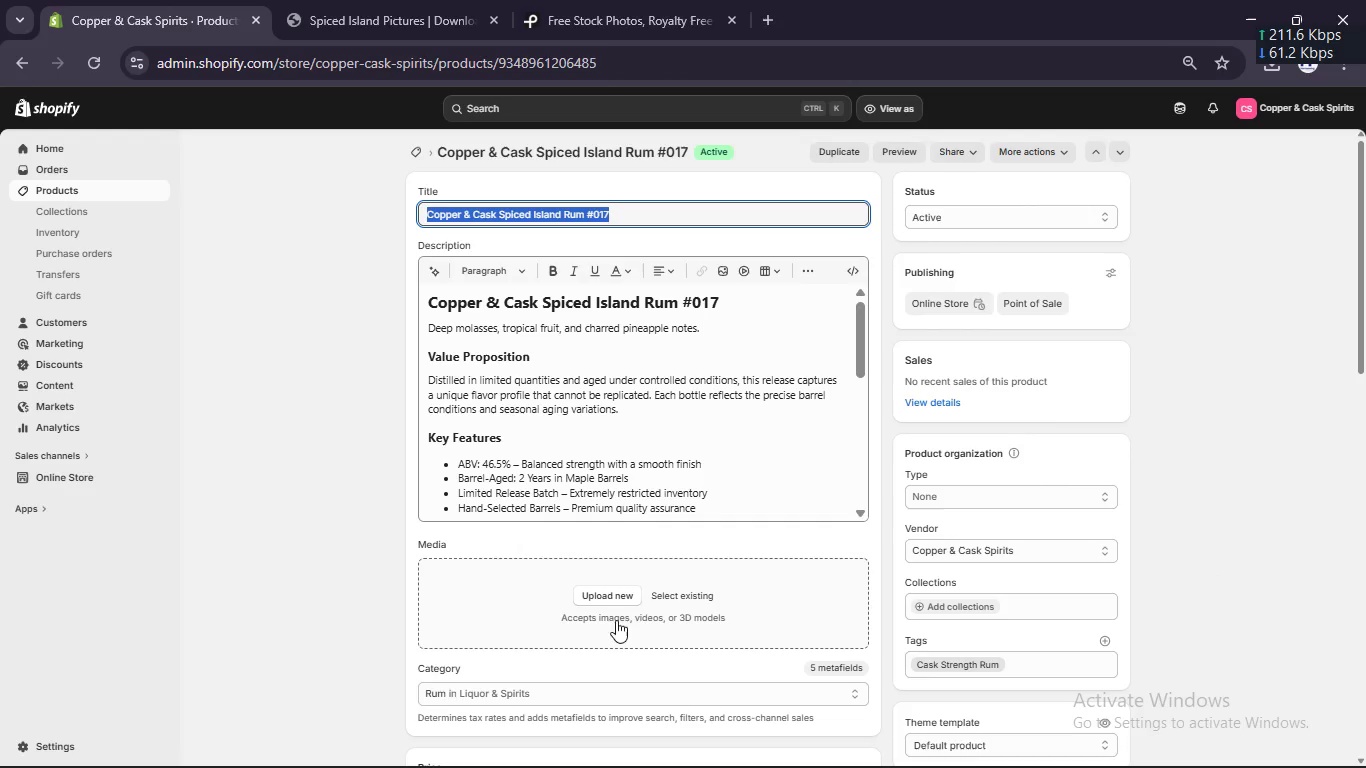 
left_click([609, 599])
 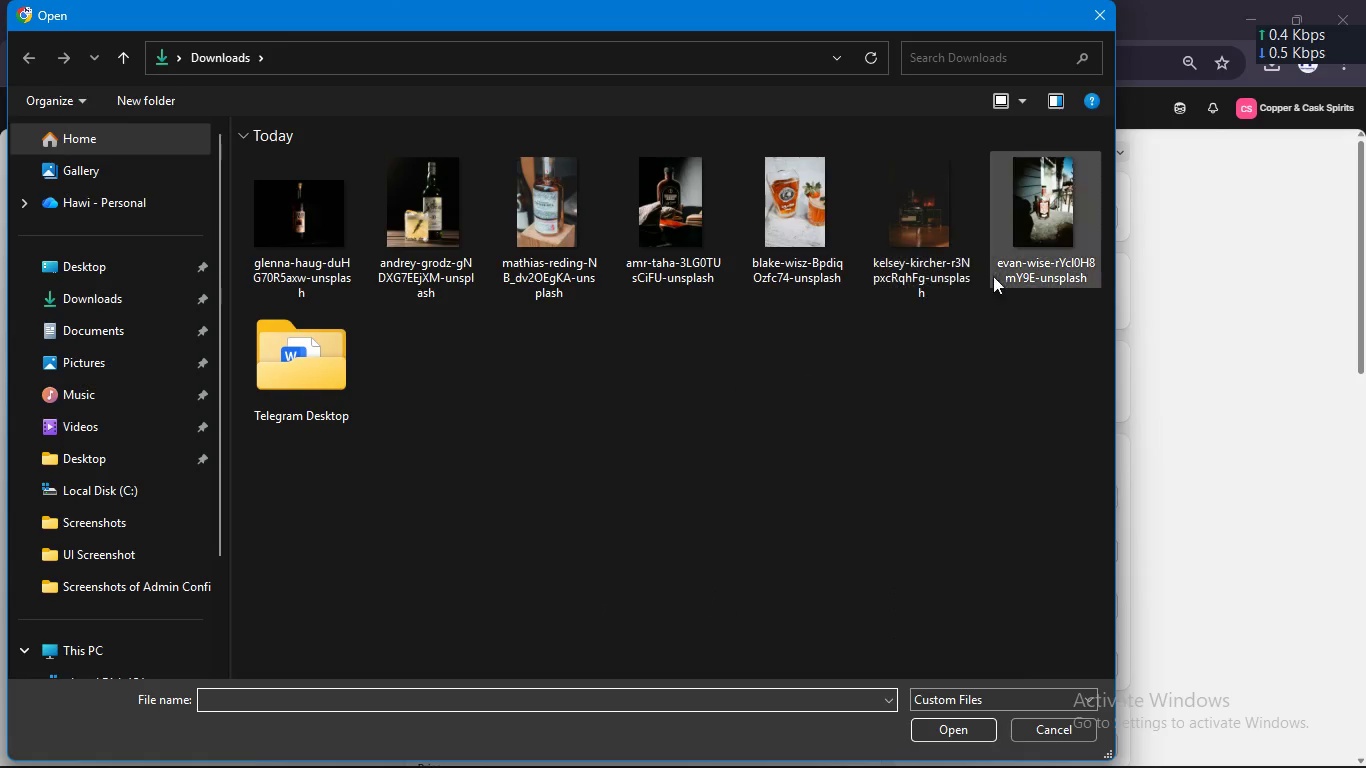 
left_click_drag(start_coordinate=[723, 322], to_coordinate=[547, 229])
 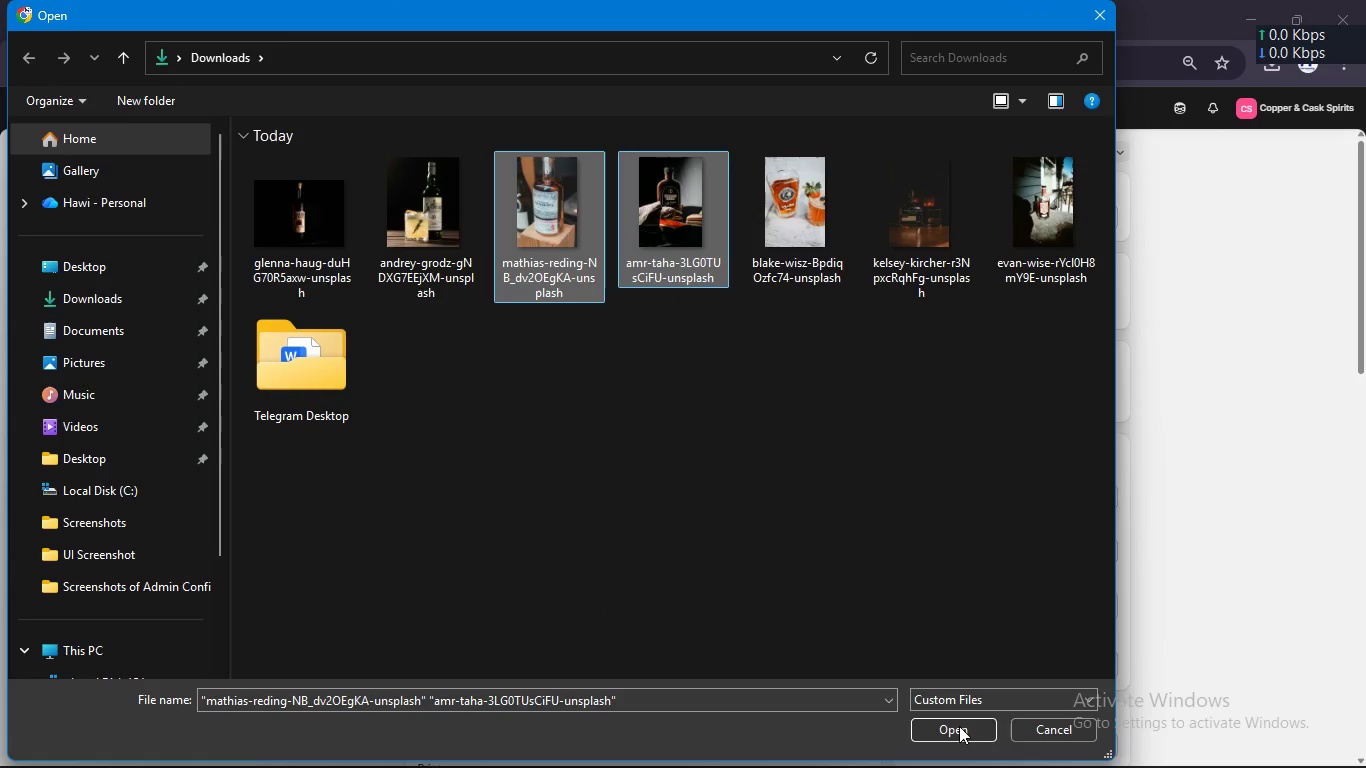 
left_click([958, 730])
 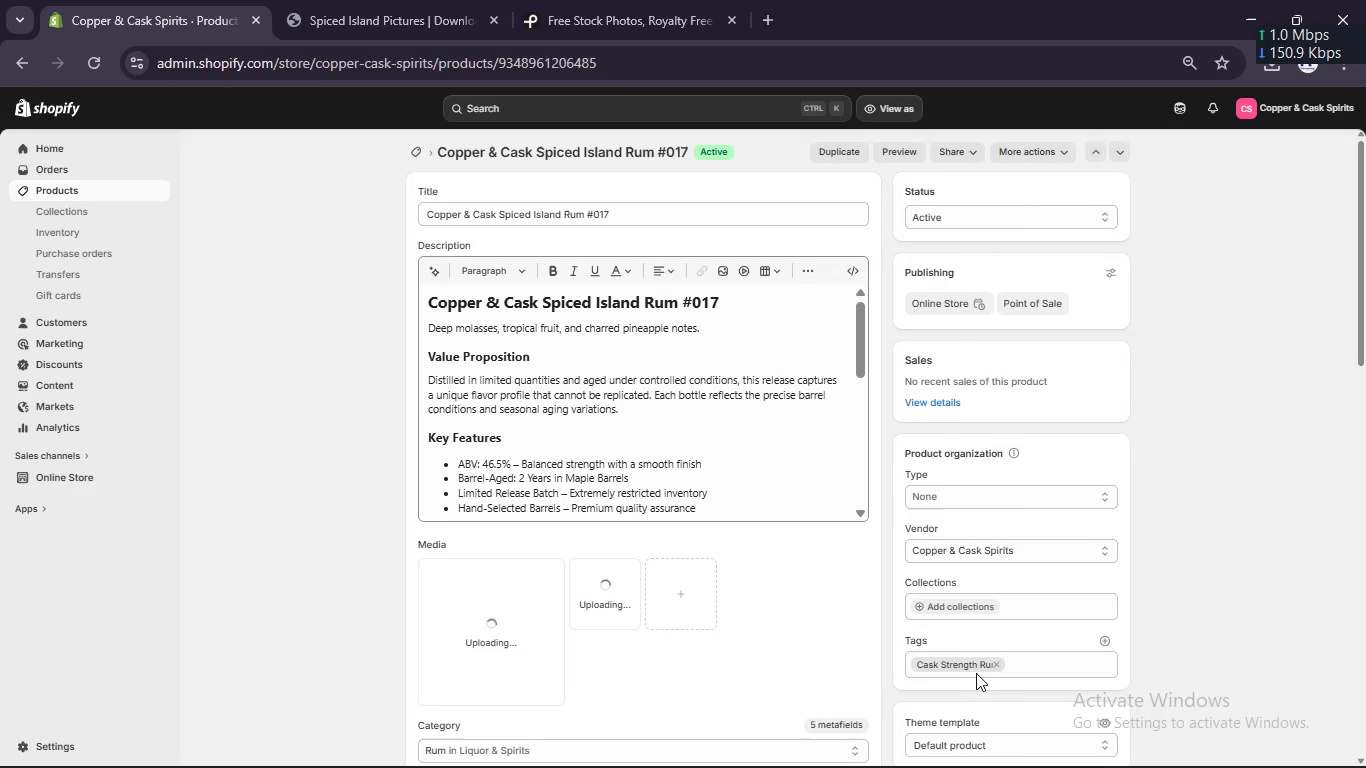 
left_click([956, 493])
 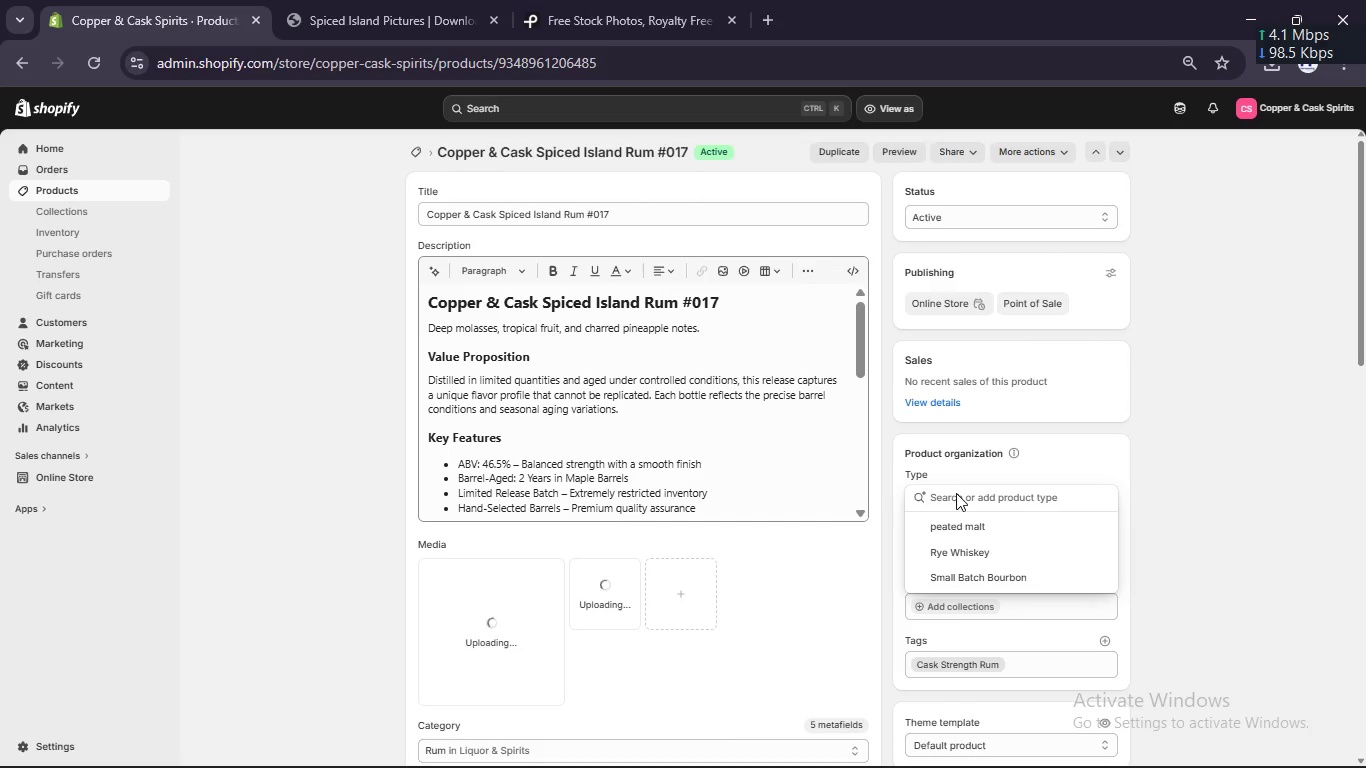 
type(Cask Strength Rum)
 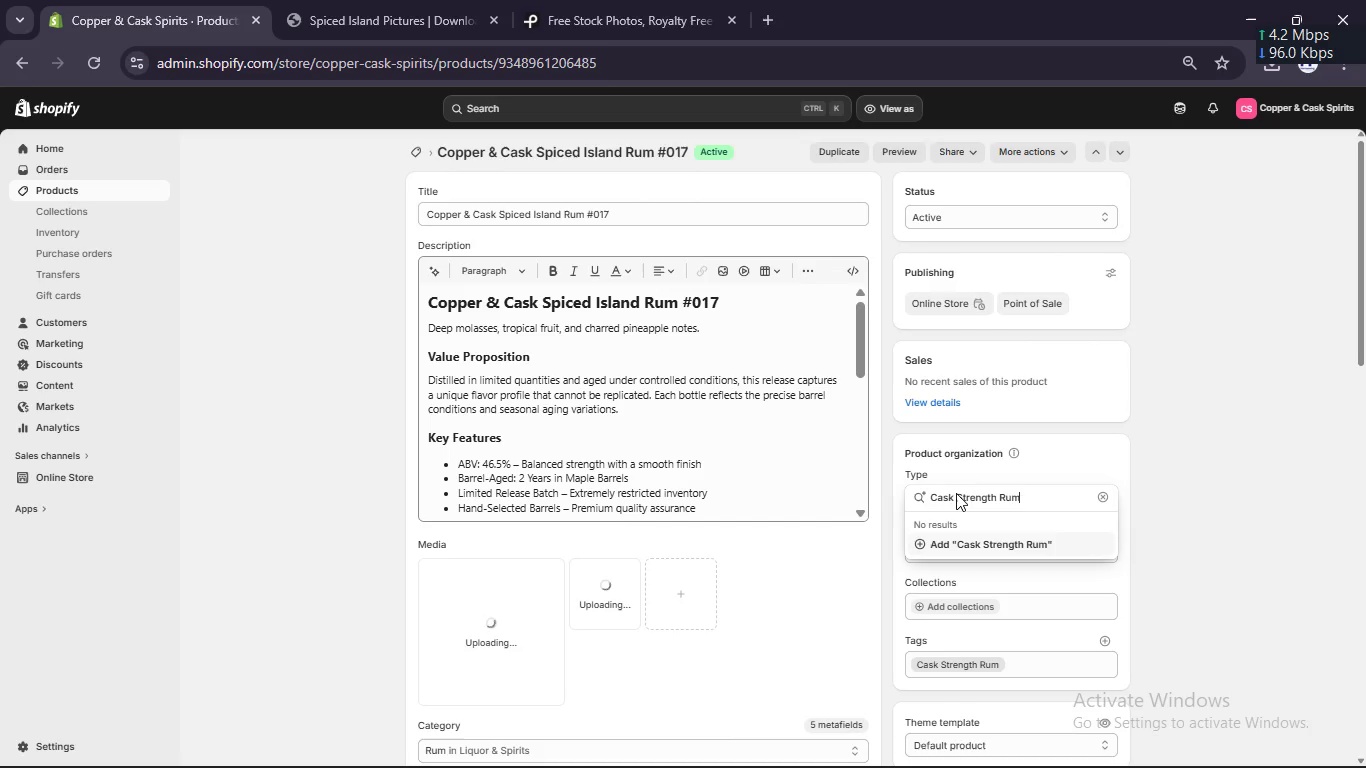 
scroll: coordinate [696, 497], scroll_direction: down, amount: 9.0
 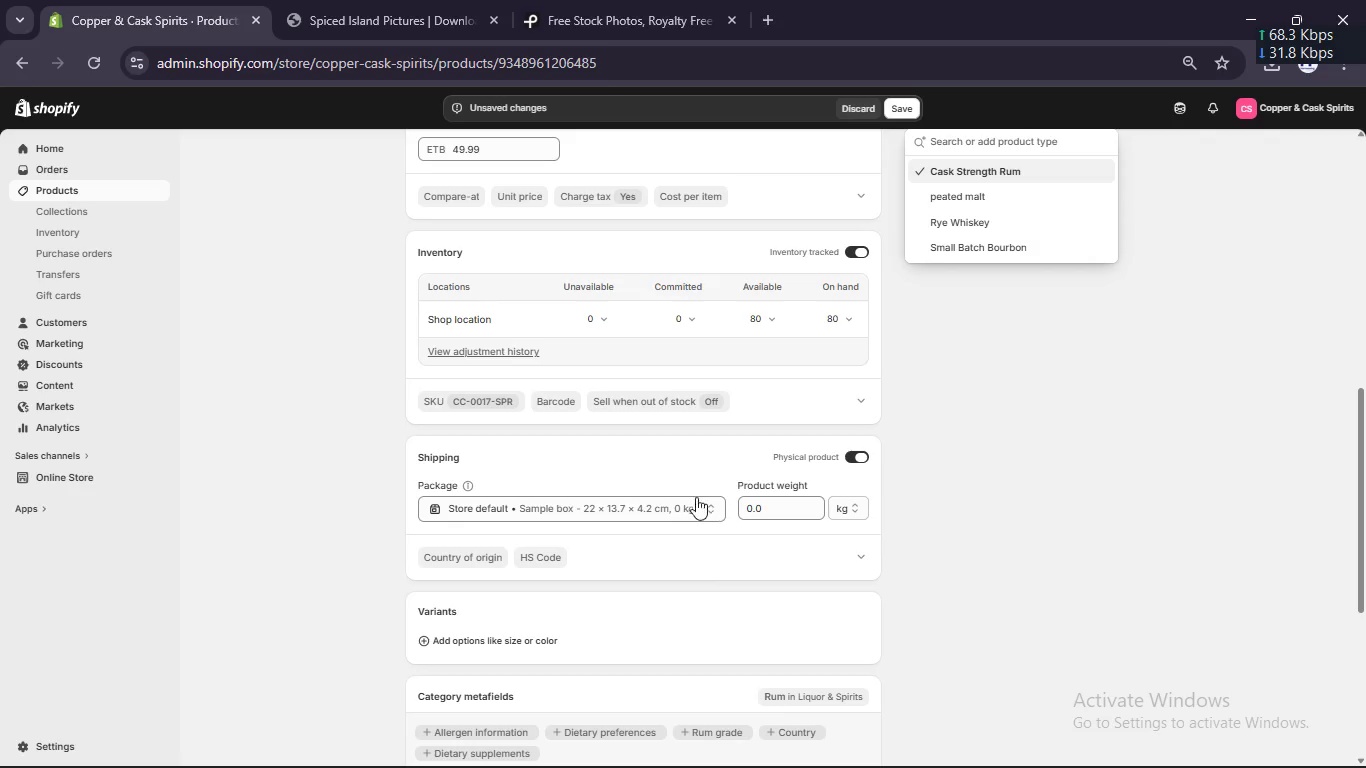 
scroll: coordinate [696, 497], scroll_direction: up, amount: 7.0
 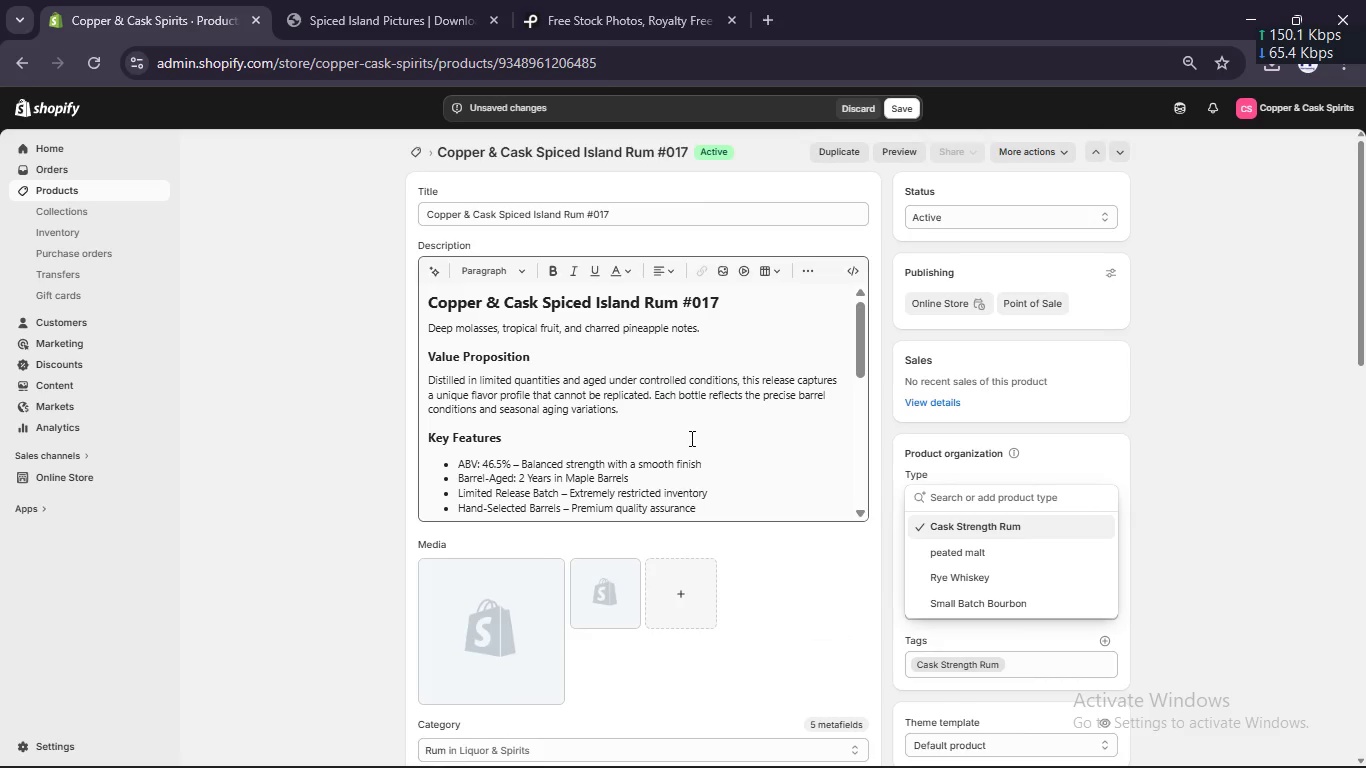 
scroll: coordinate [757, 559], scroll_direction: down, amount: 12.0
 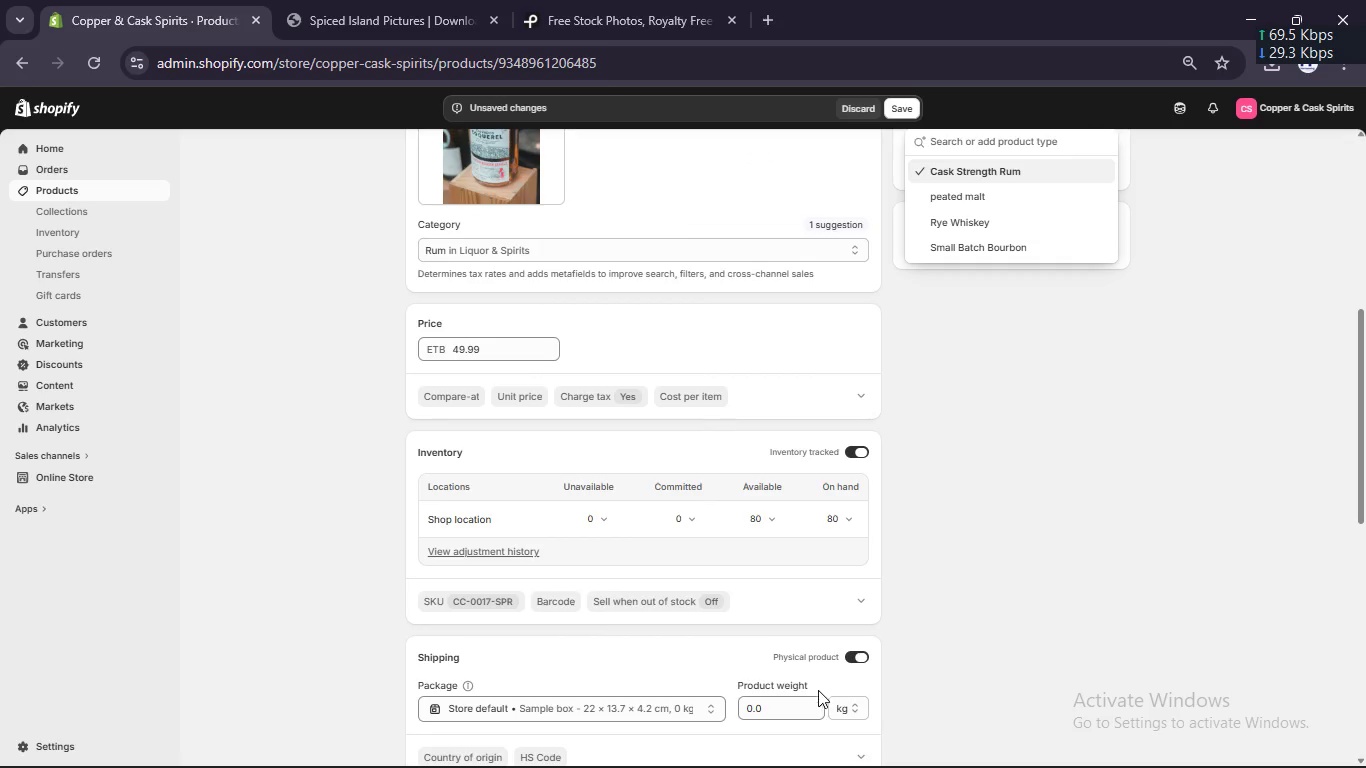 
left_click([805, 704])
 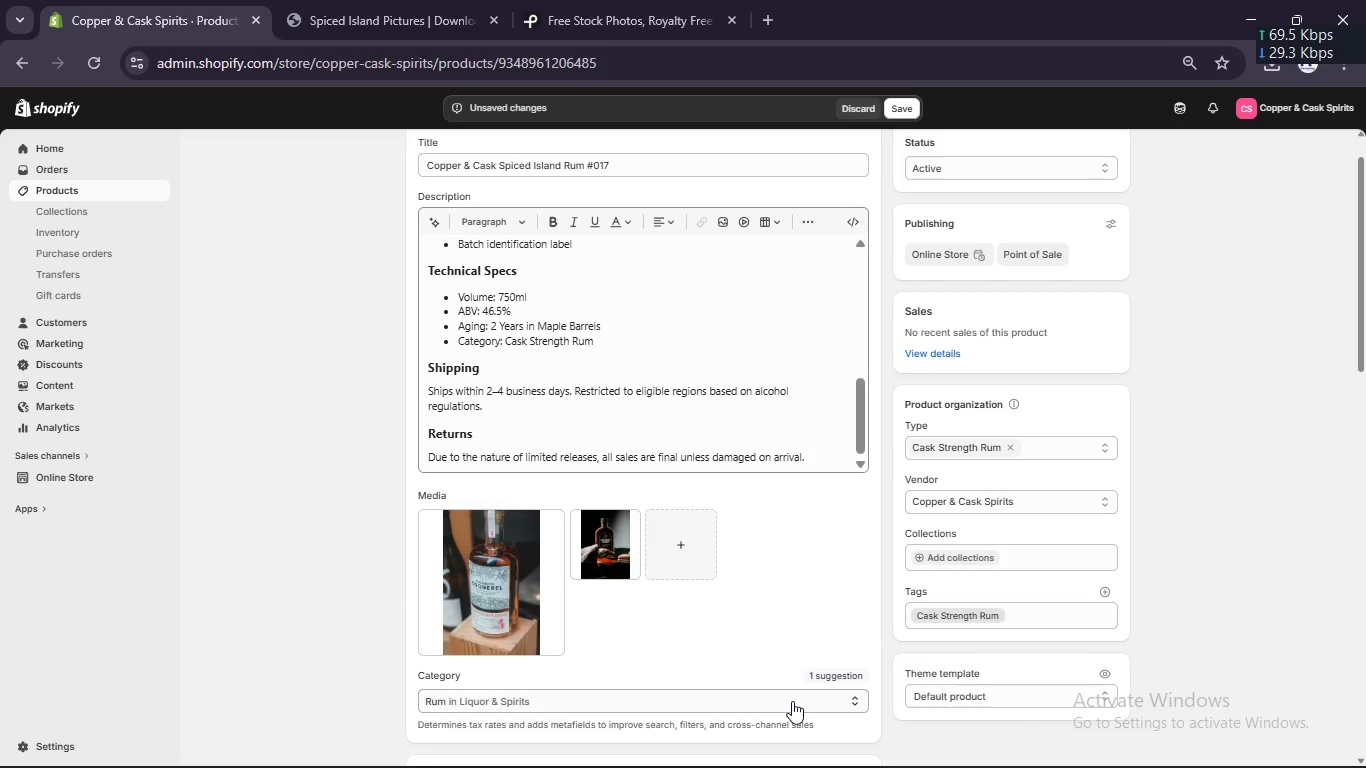 
key(Numpad7)
 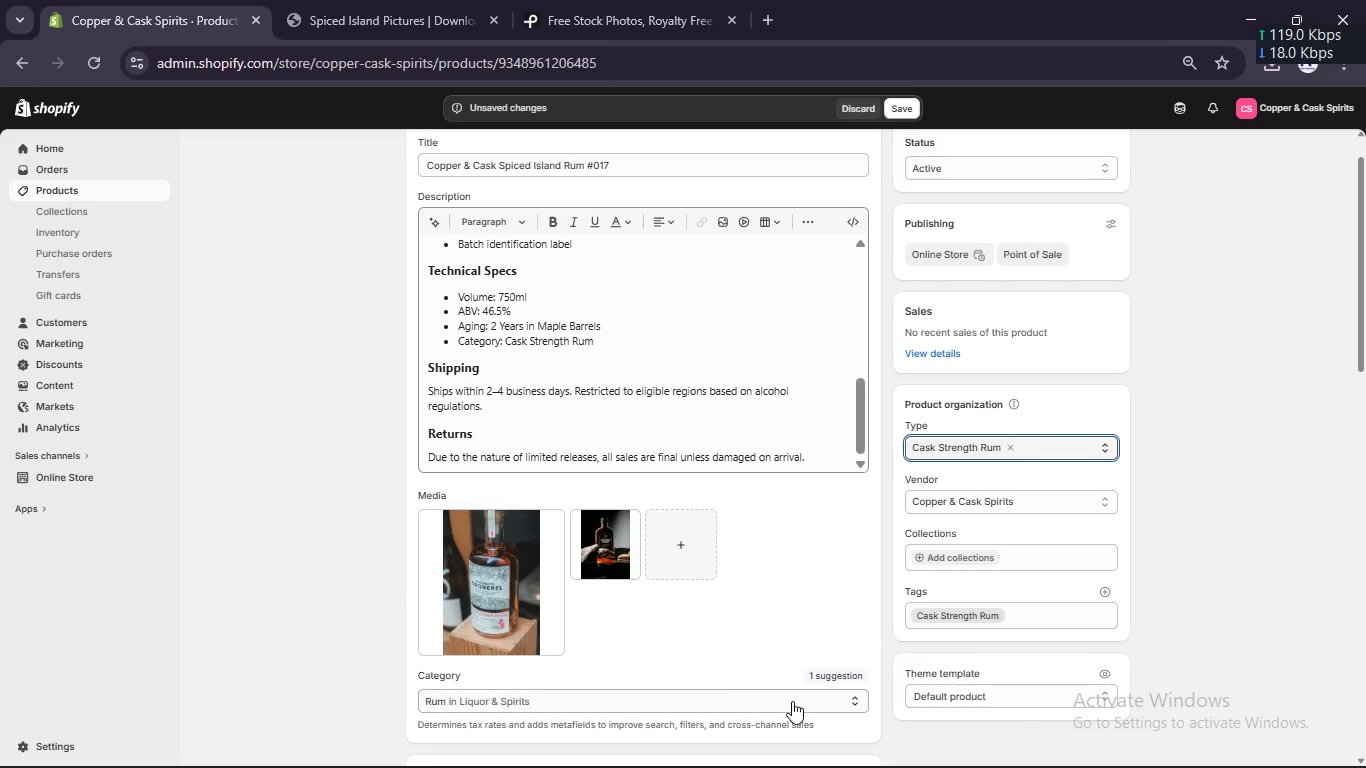 
key(Numpad5)
 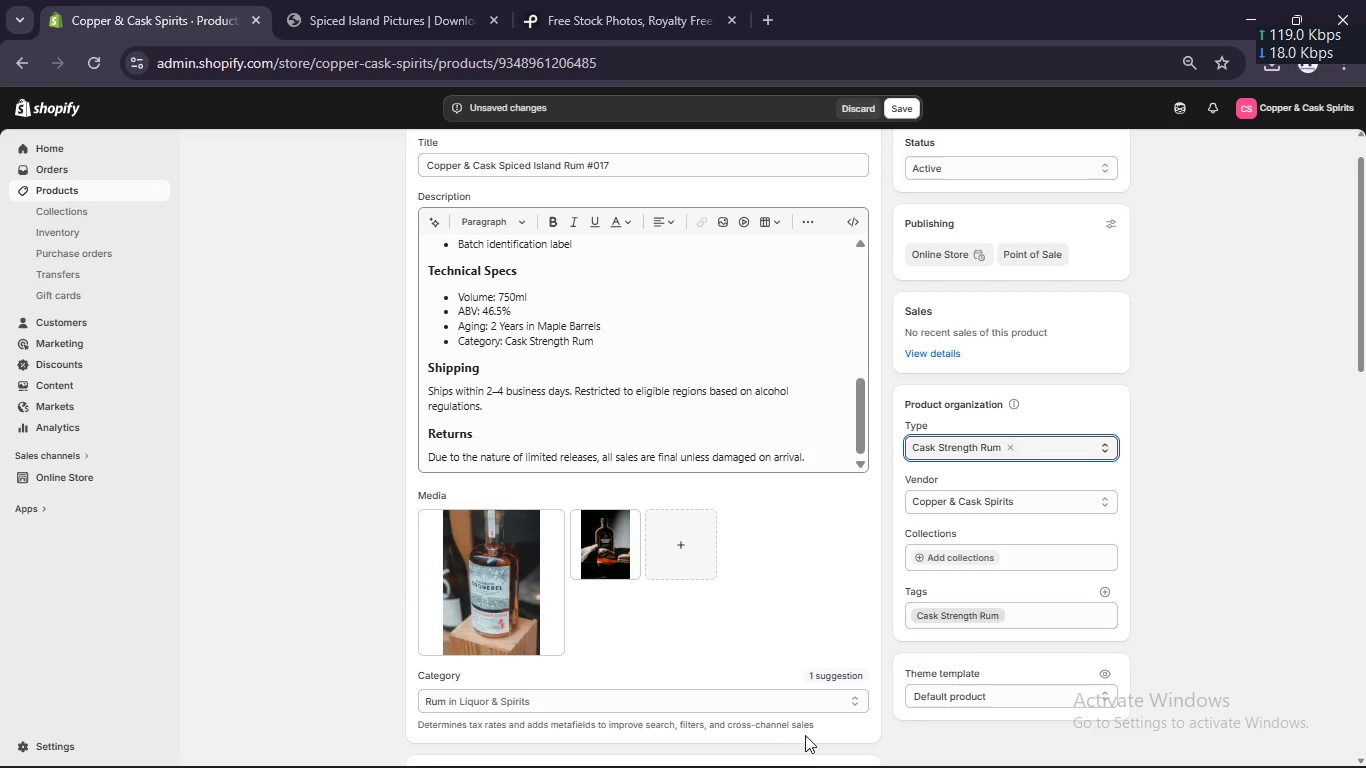 
scroll: coordinate [810, 675], scroll_direction: down, amount: 5.0
 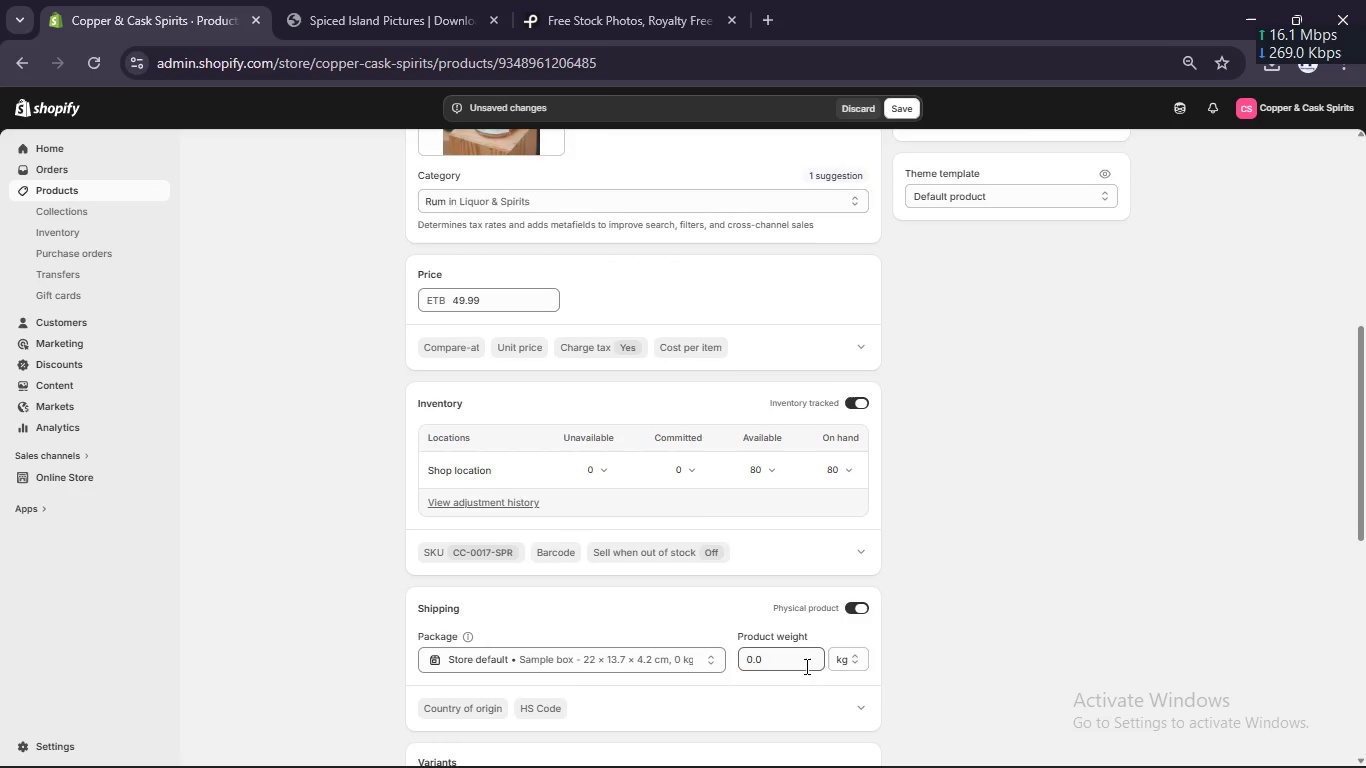 
left_click([798, 655])
 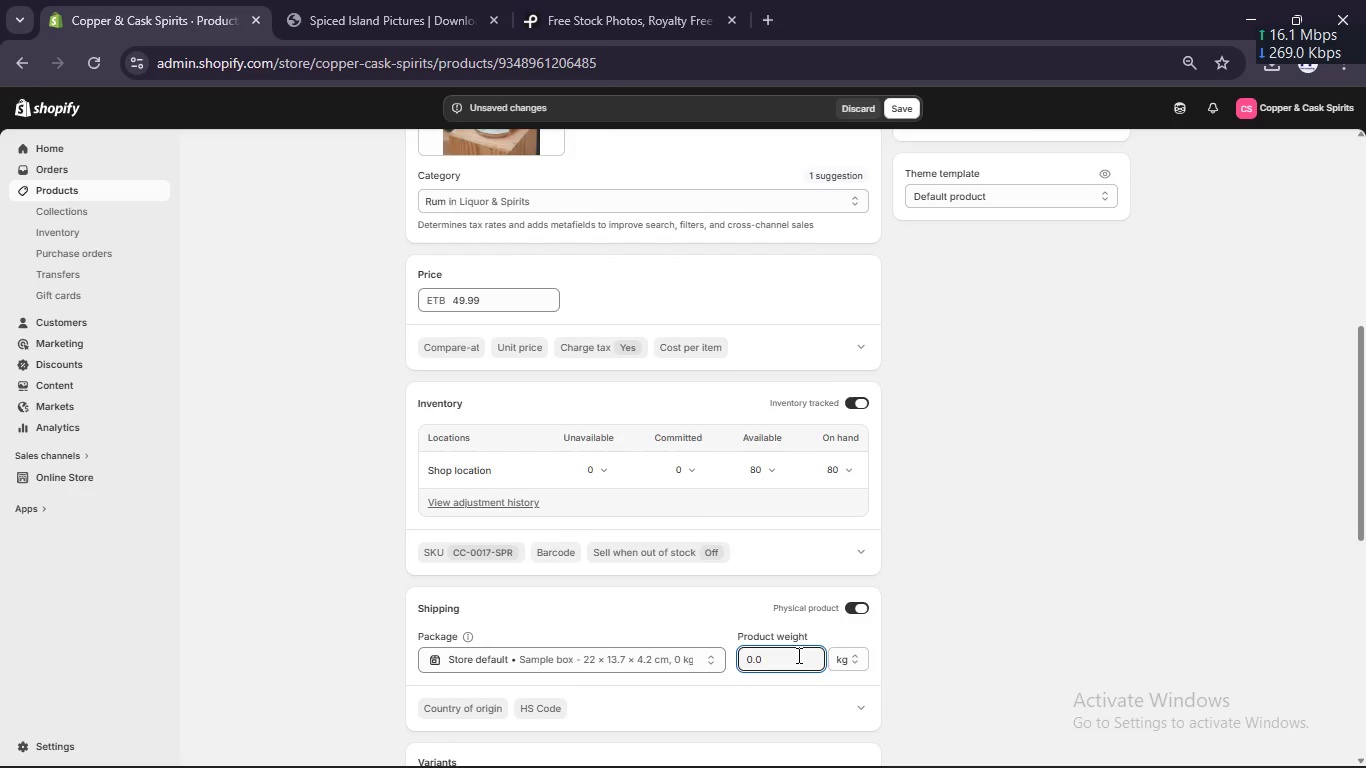 
key(Numpad7)
 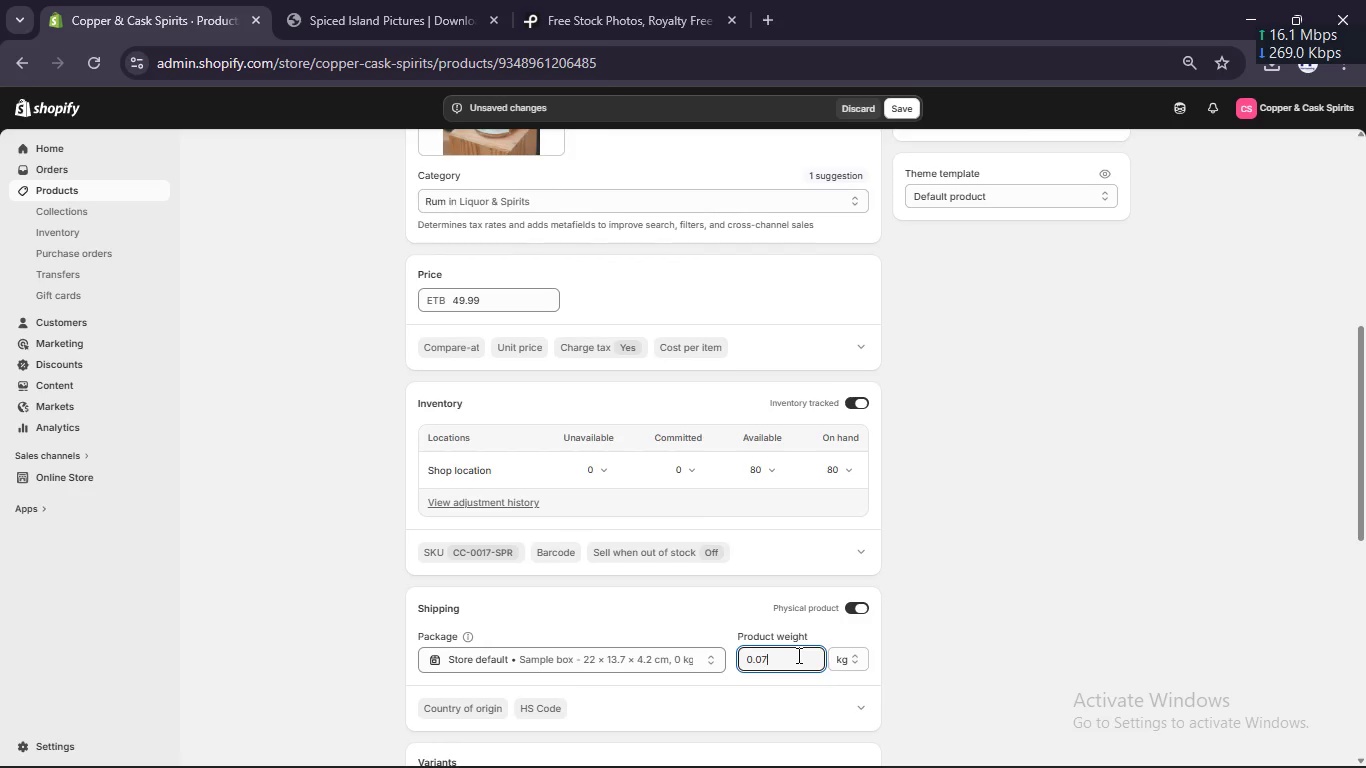 
key(Numpad5)
 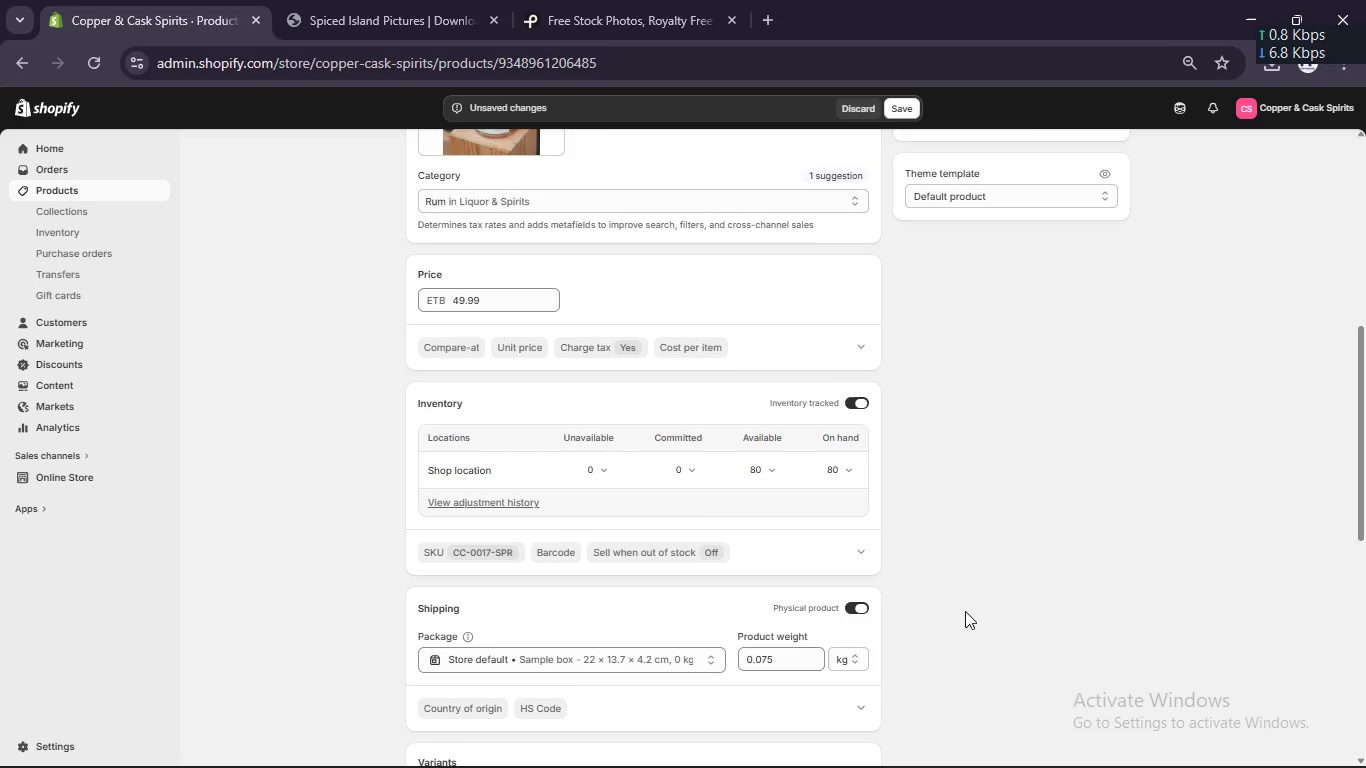 
scroll: coordinate [965, 611], scroll_direction: down, amount: 4.0
 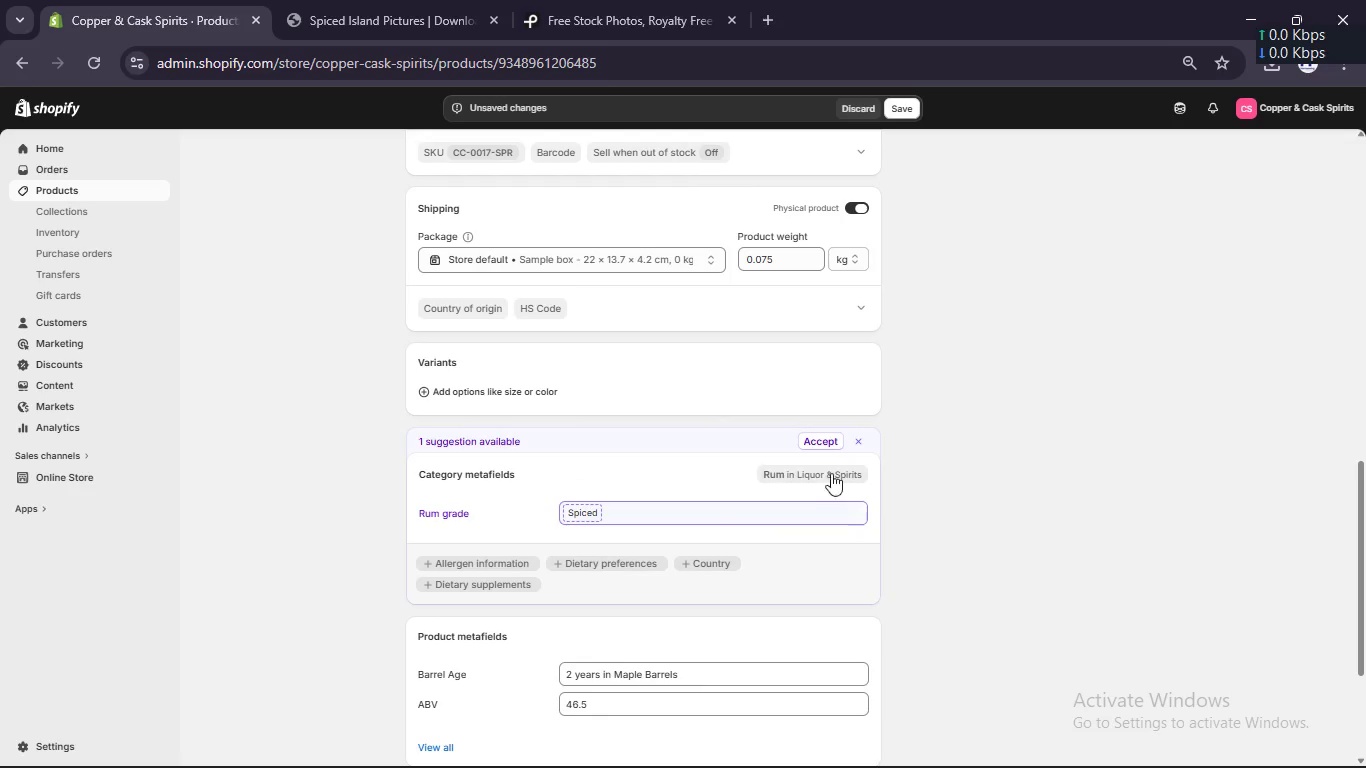 
left_click([821, 439])
 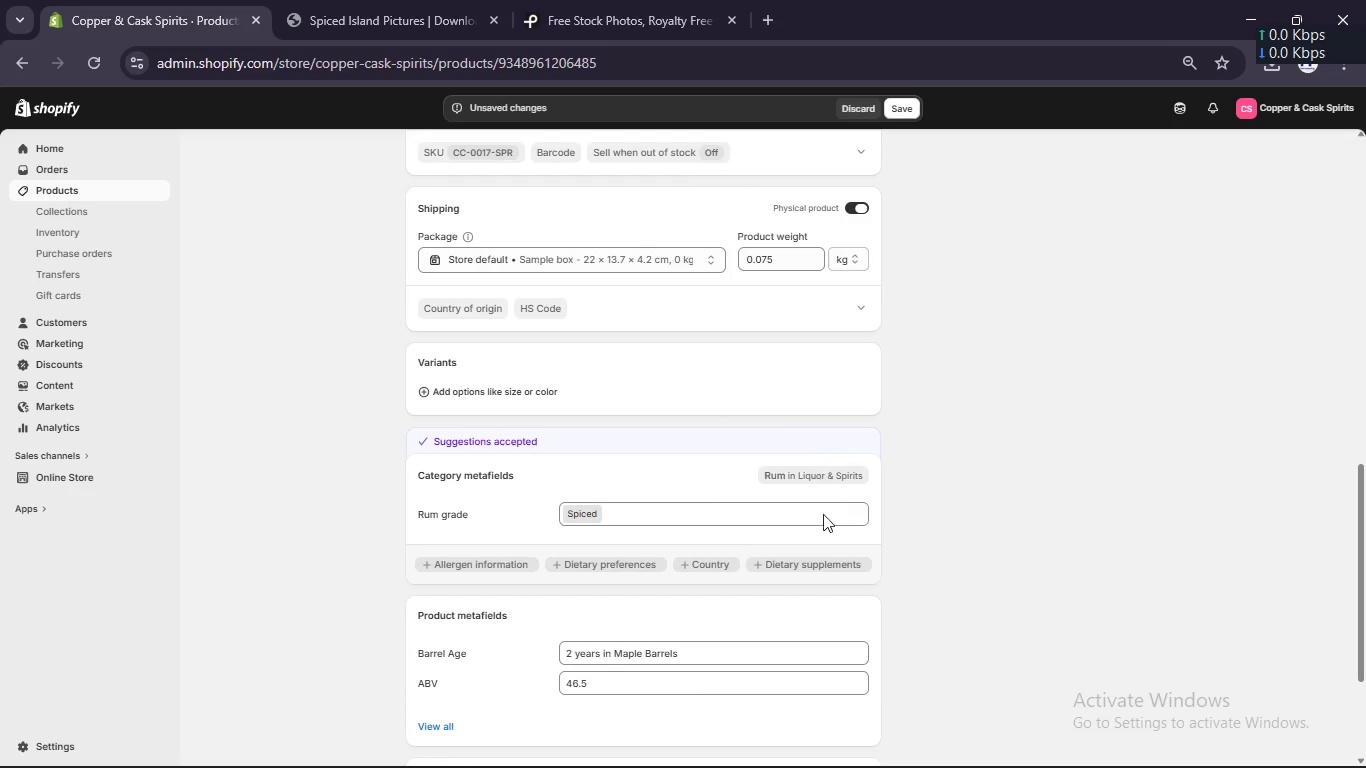 
scroll: coordinate [825, 522], scroll_direction: down, amount: 5.0
 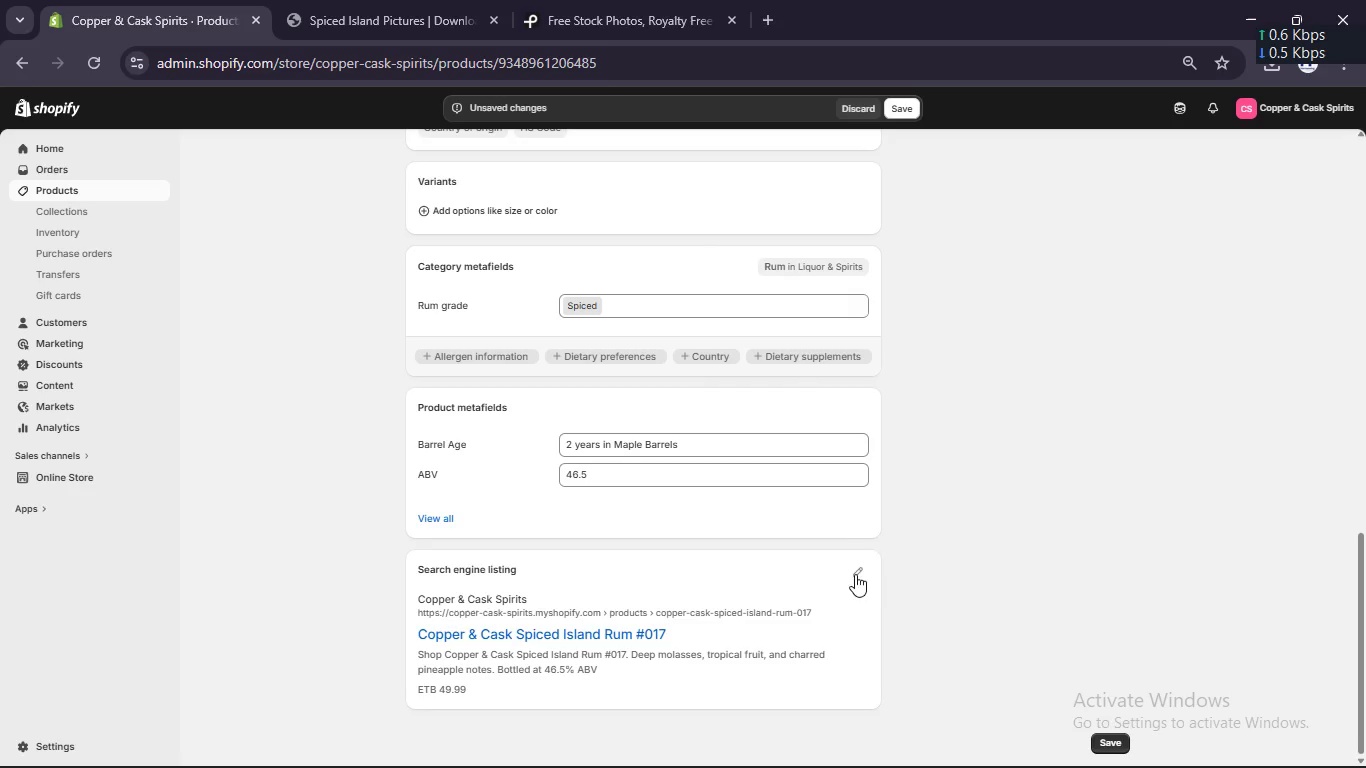 
scroll: coordinate [724, 585], scroll_direction: up, amount: 20.0
 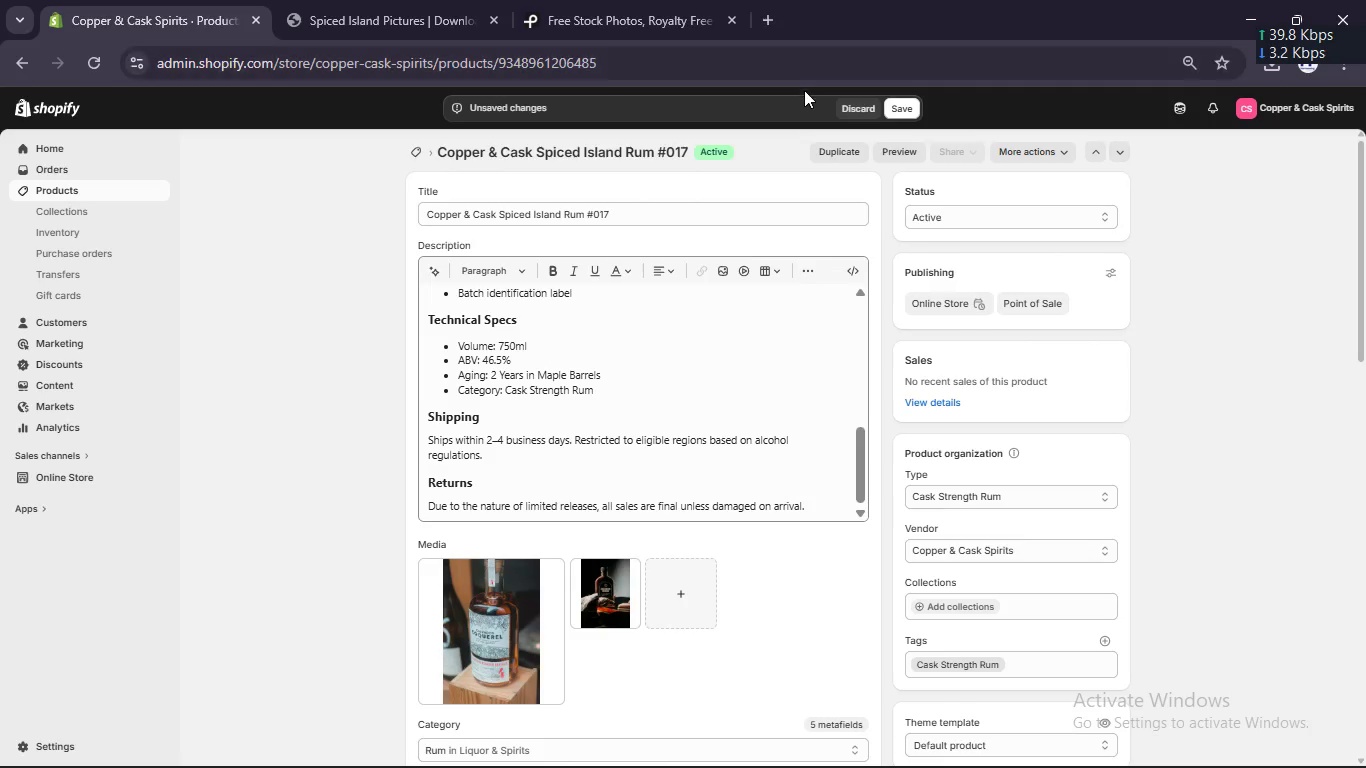 
wait(6.53)
 